 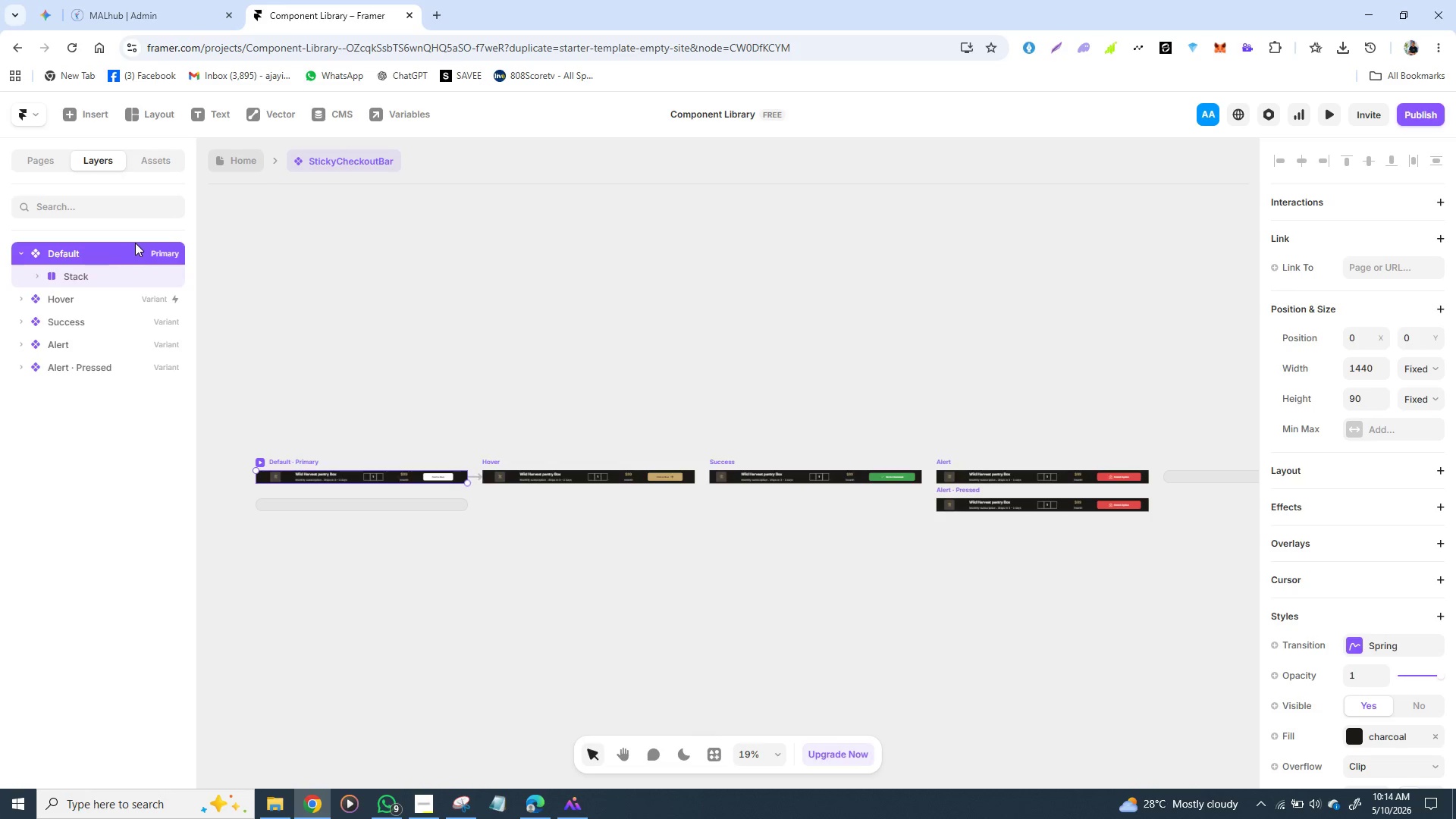 
left_click_drag(start_coordinate=[585, 330], to_coordinate=[585, 316])
 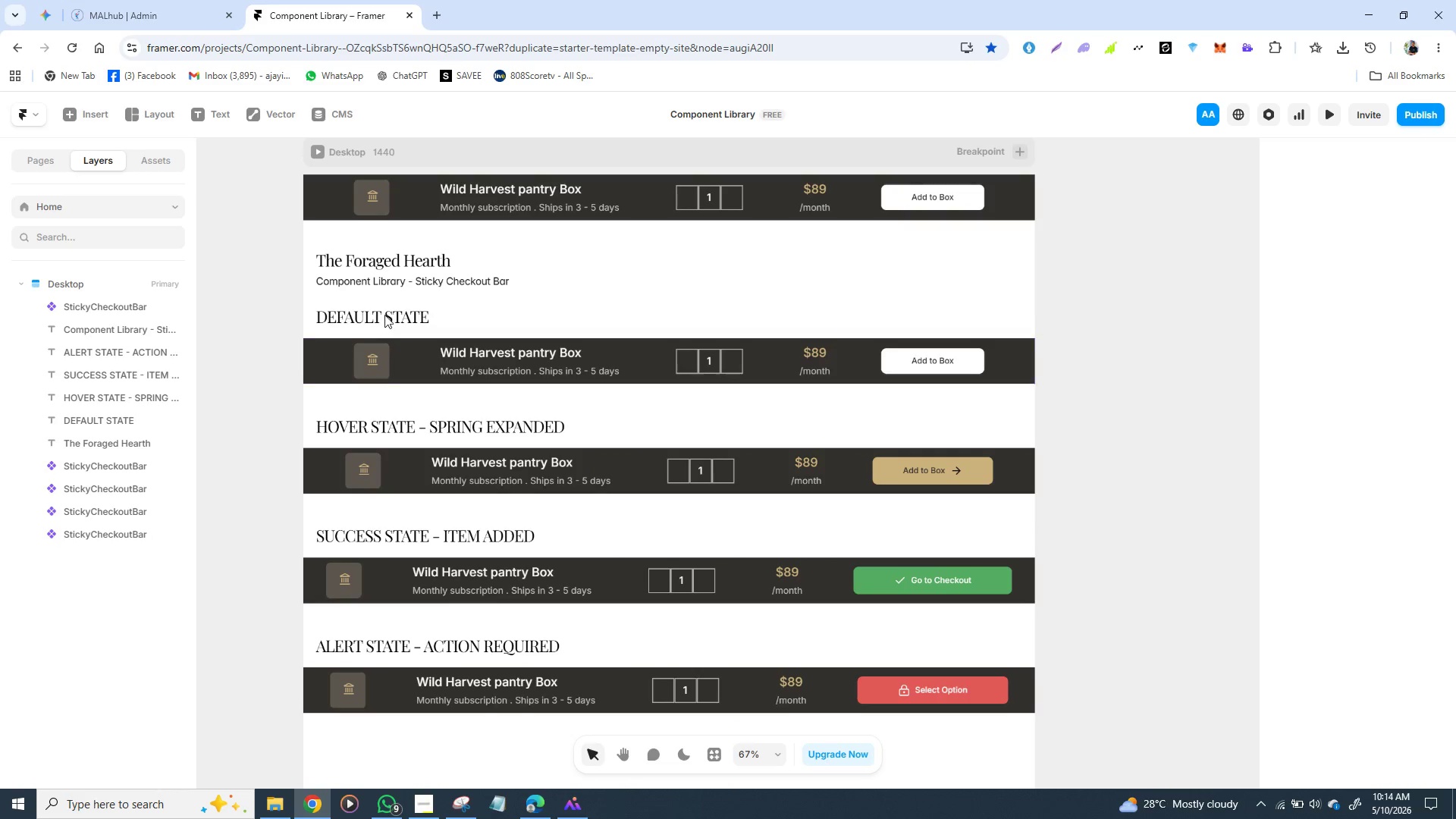 
wait(5.58)
 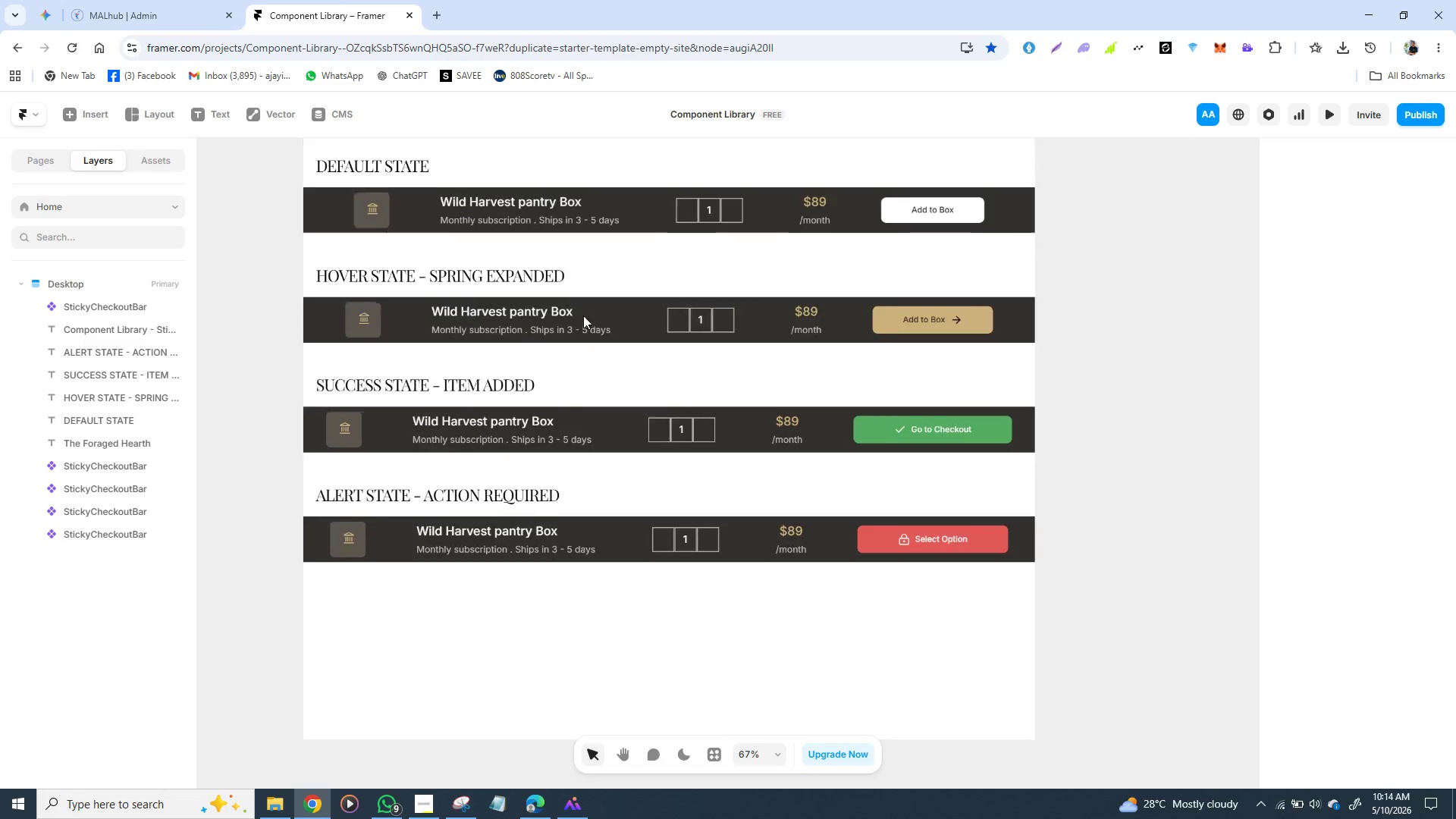 
left_click([391, 262])
 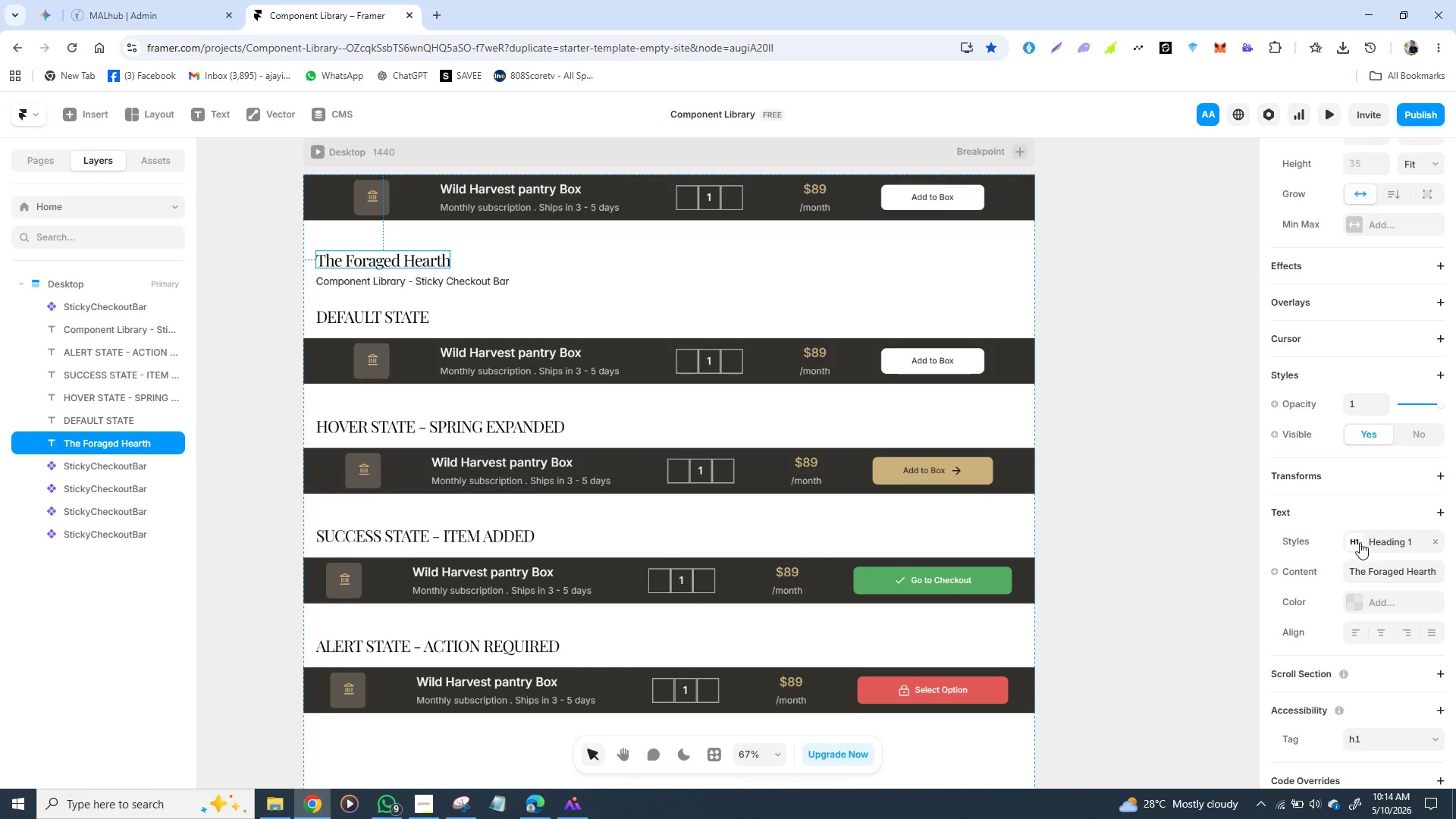 
left_click([1363, 541])
 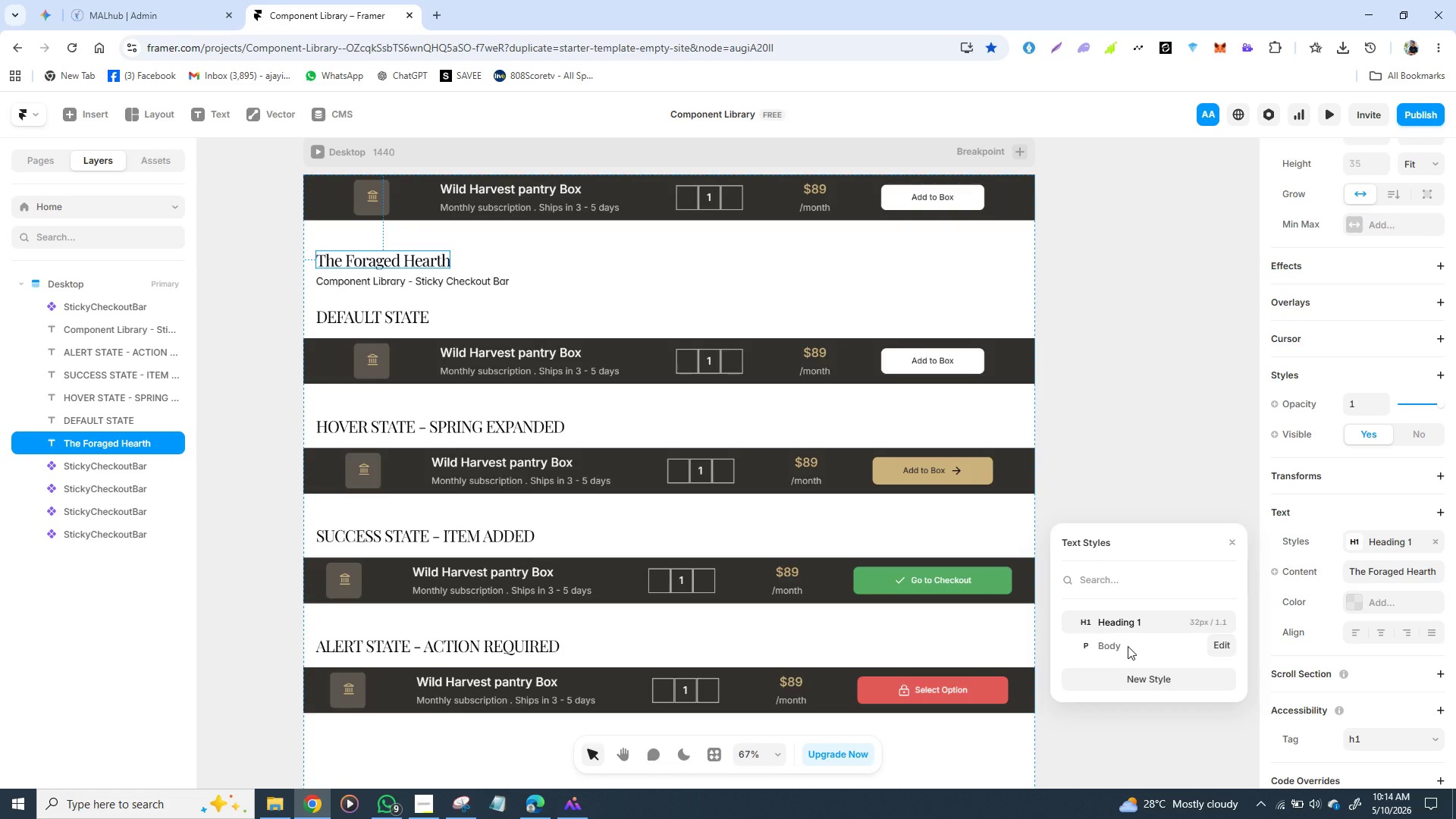 
left_click([1128, 646])
 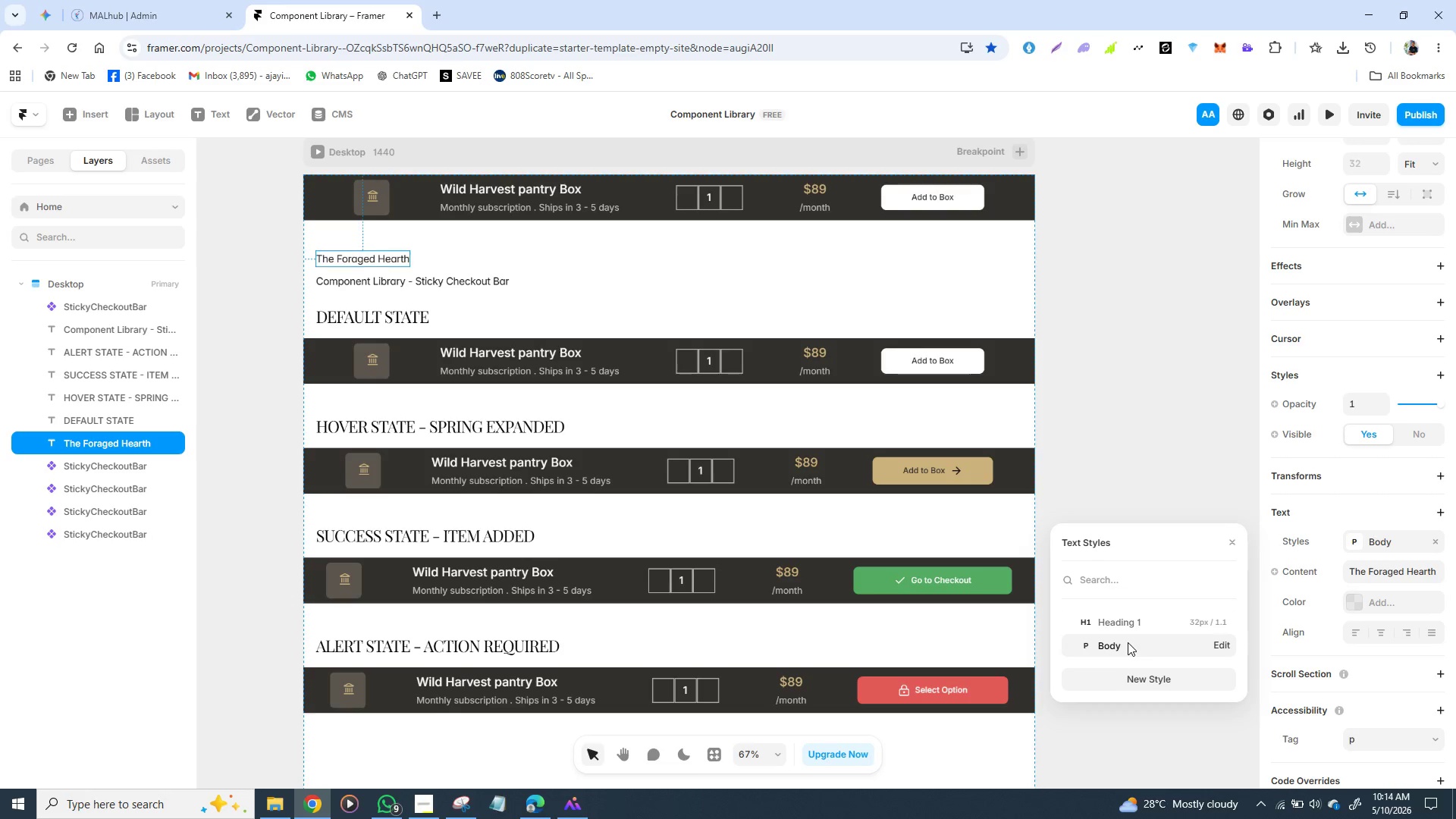 
hold_key(key=ControlLeft, duration=0.7)
 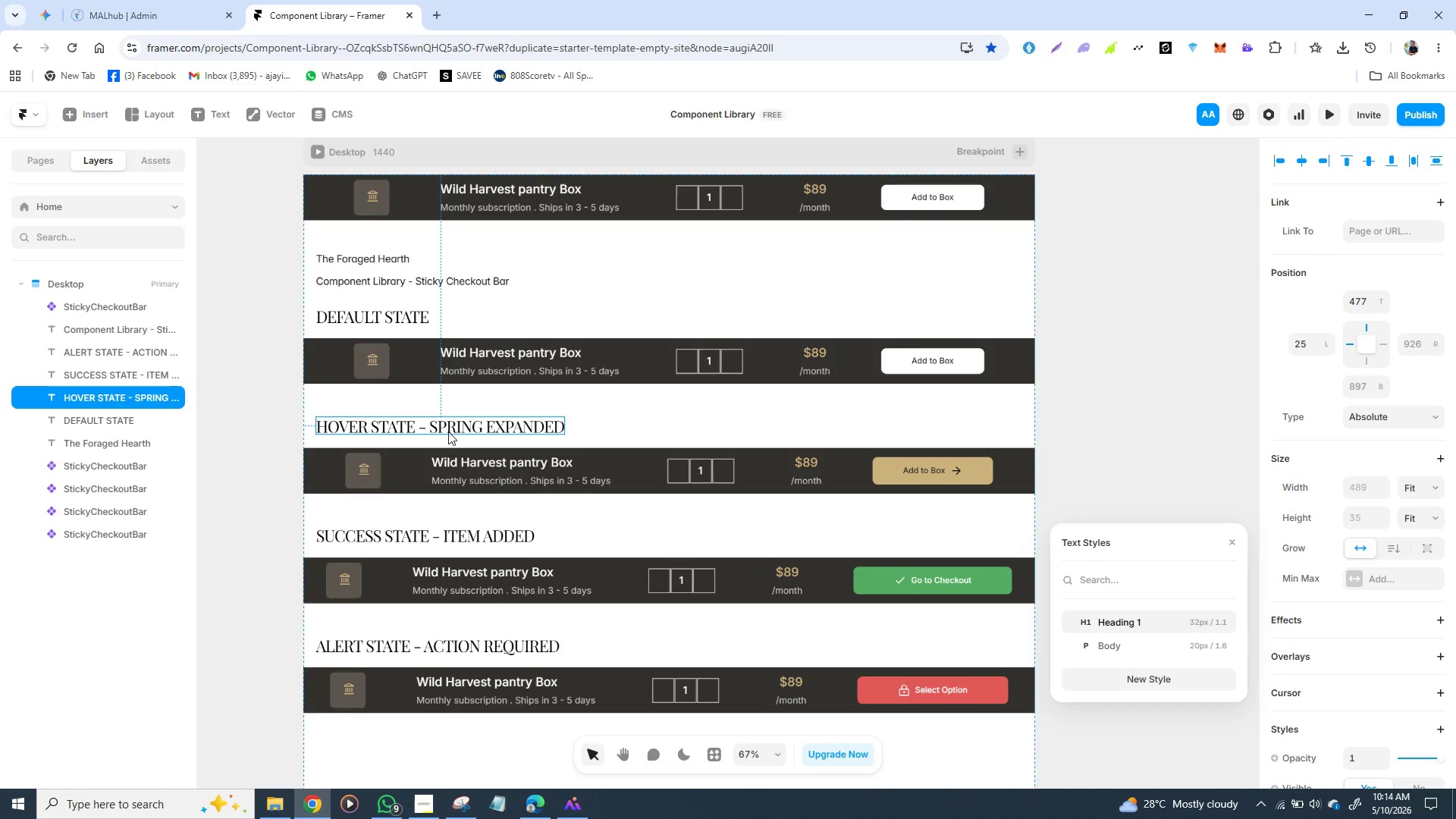 
left_click([448, 431])
 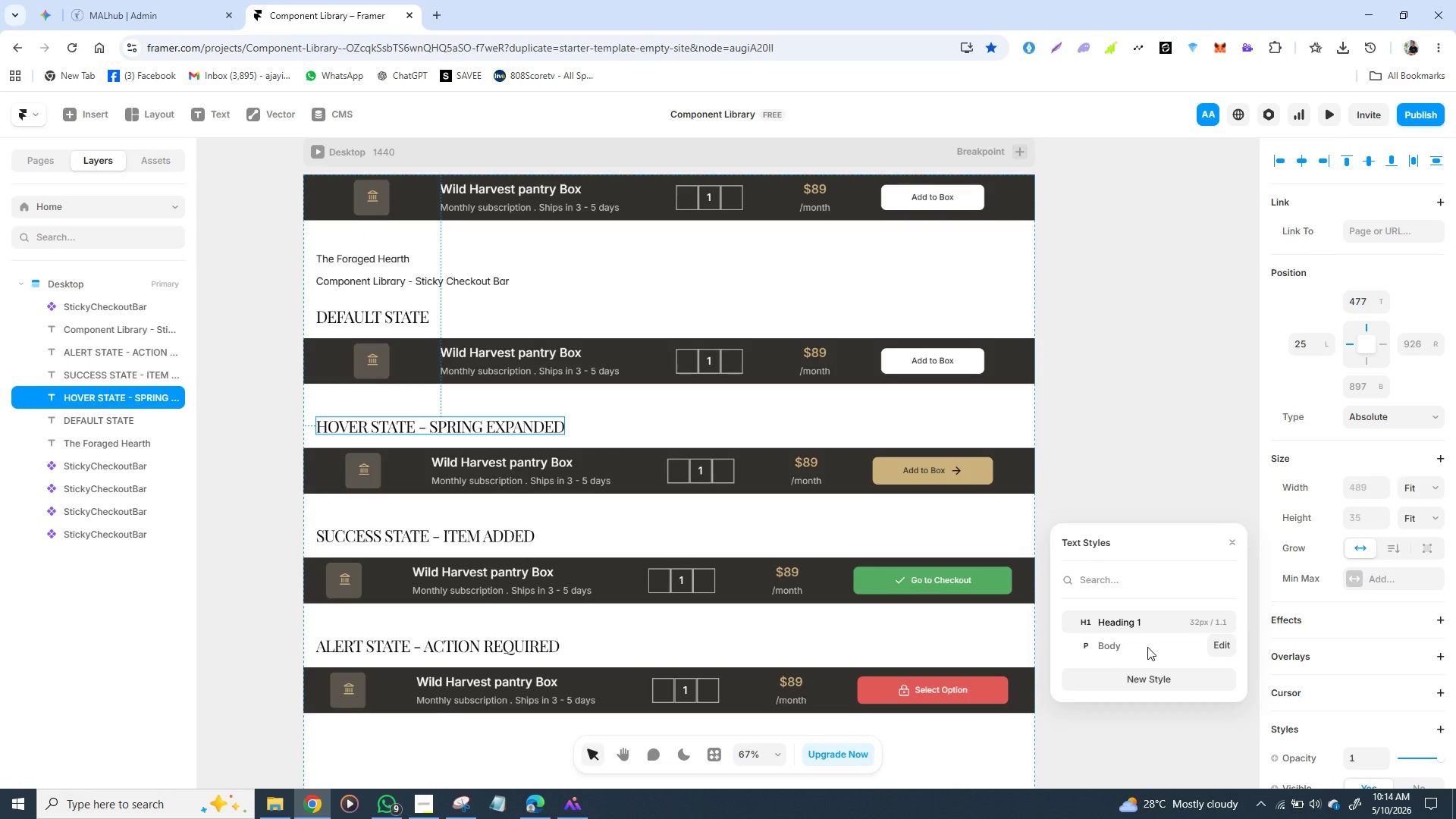 
wait(9.84)
 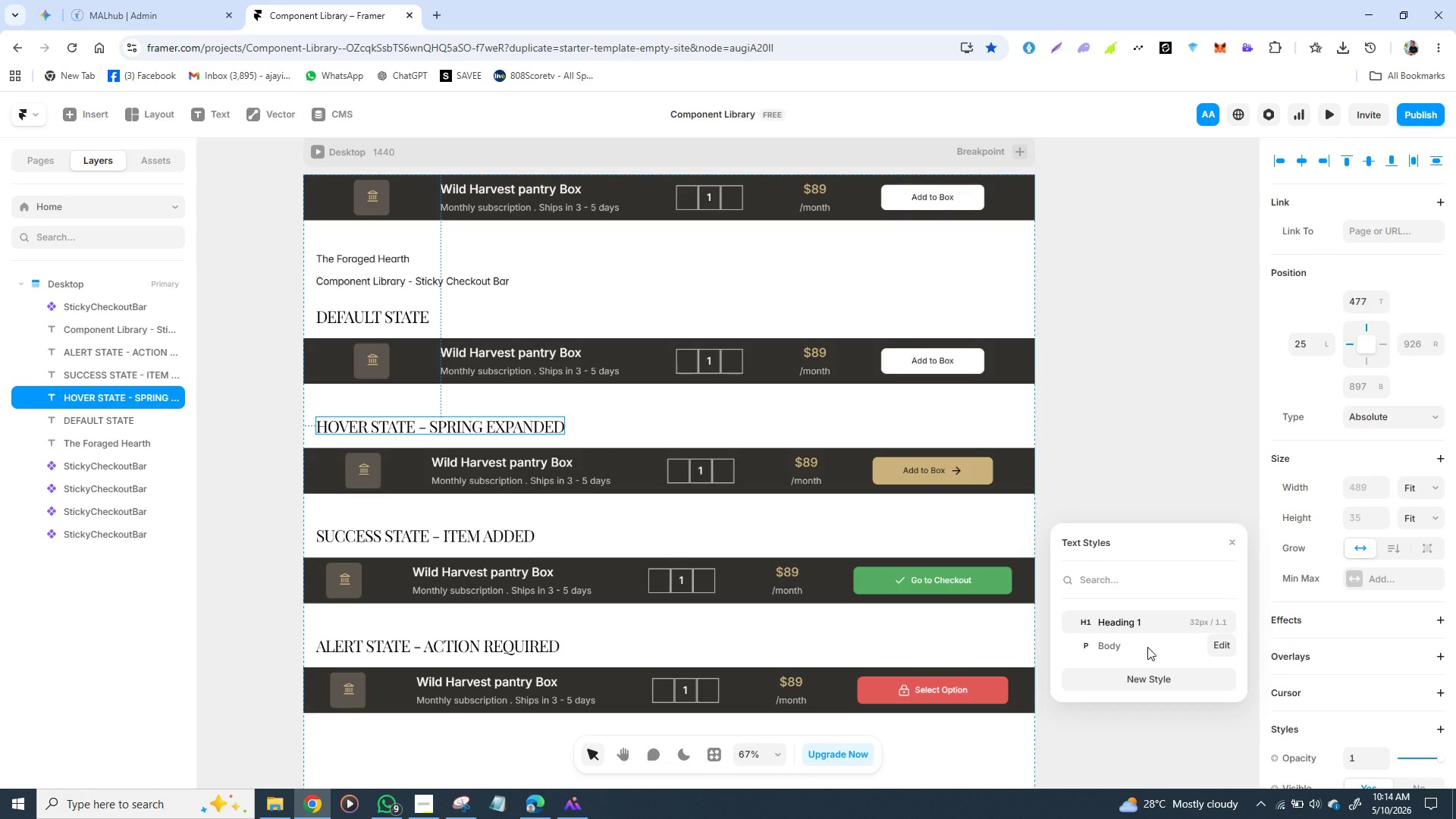 
left_click([1163, 679])
 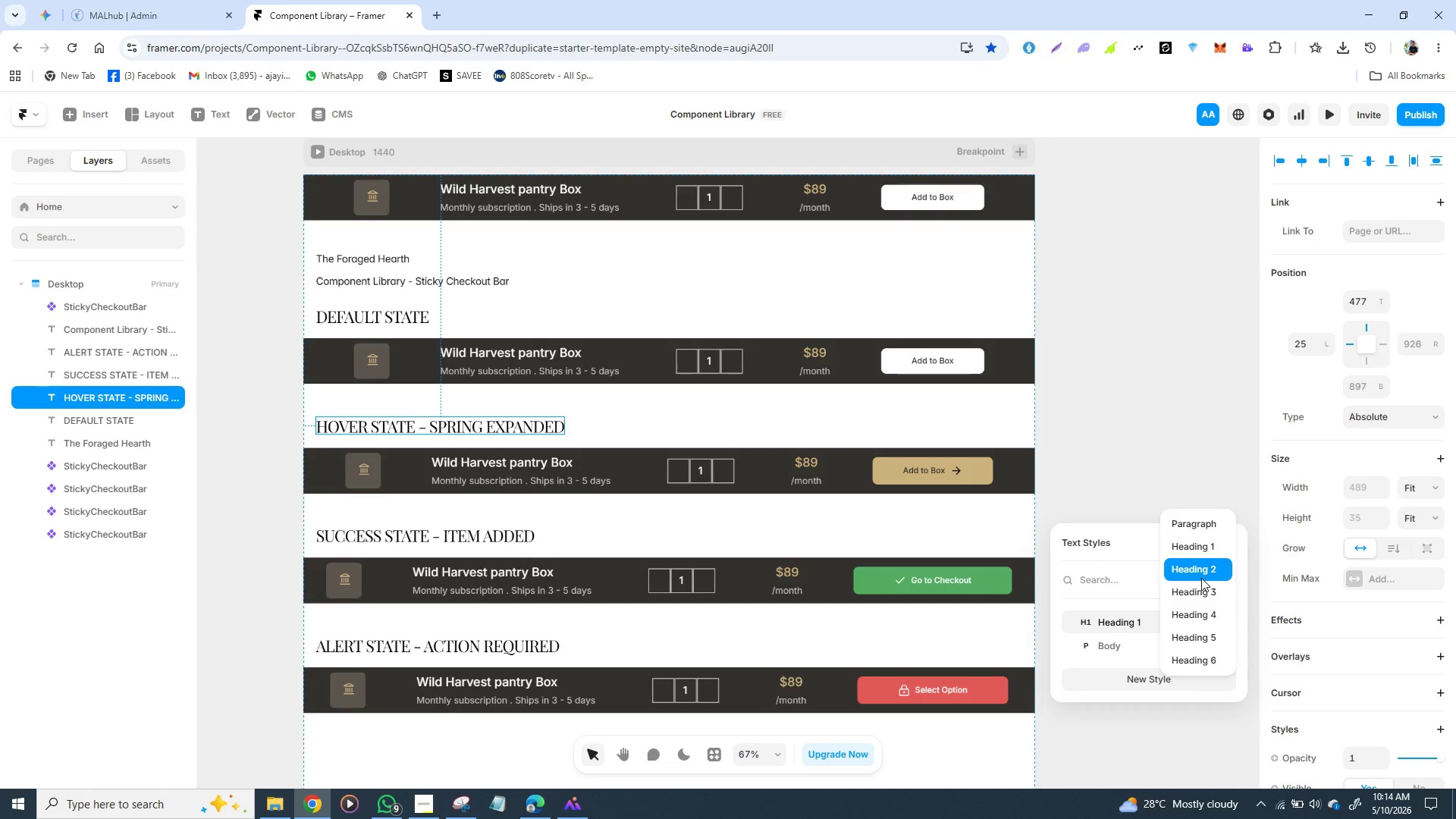 
left_click([1201, 576])
 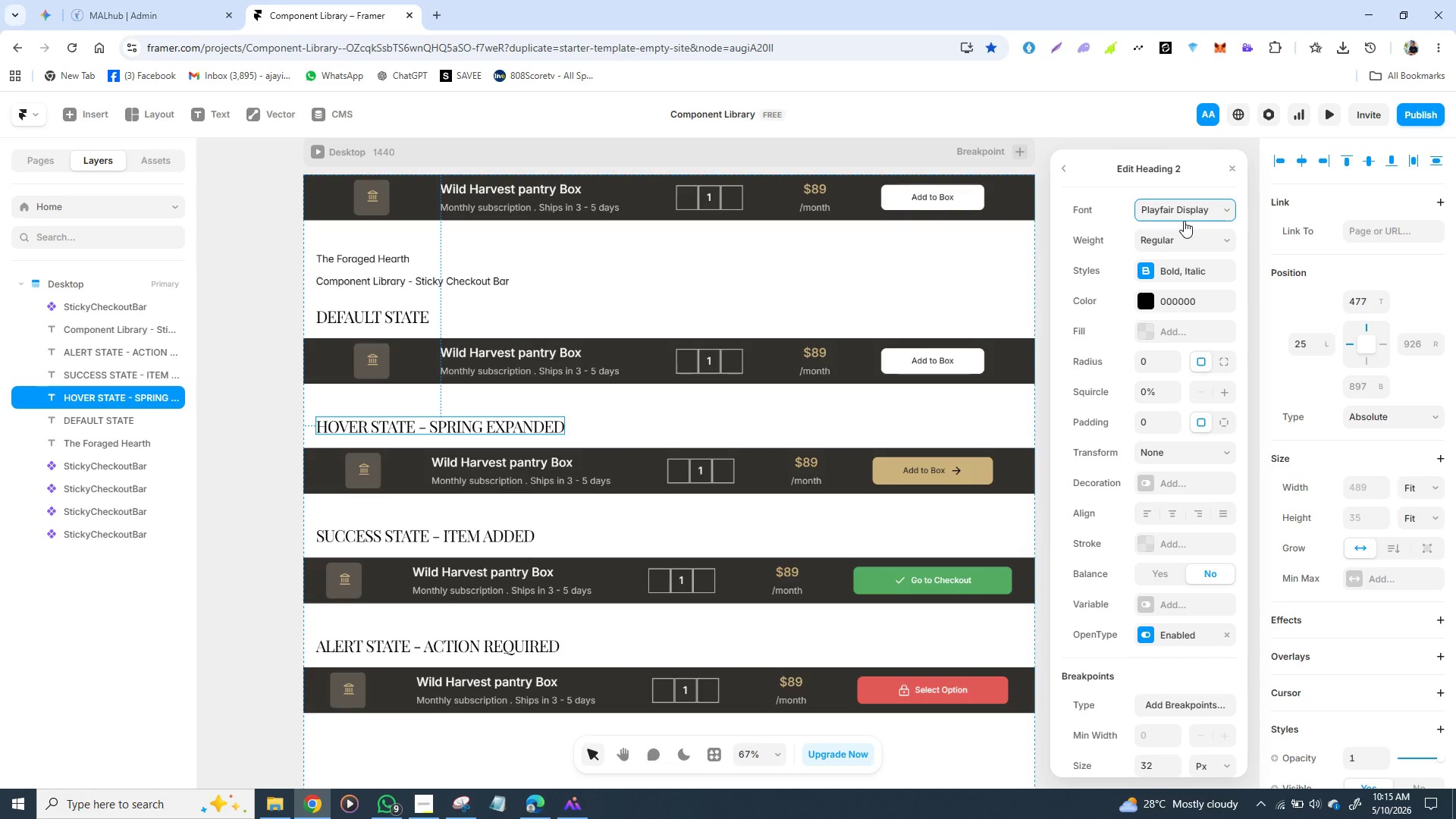 
wait(7.95)
 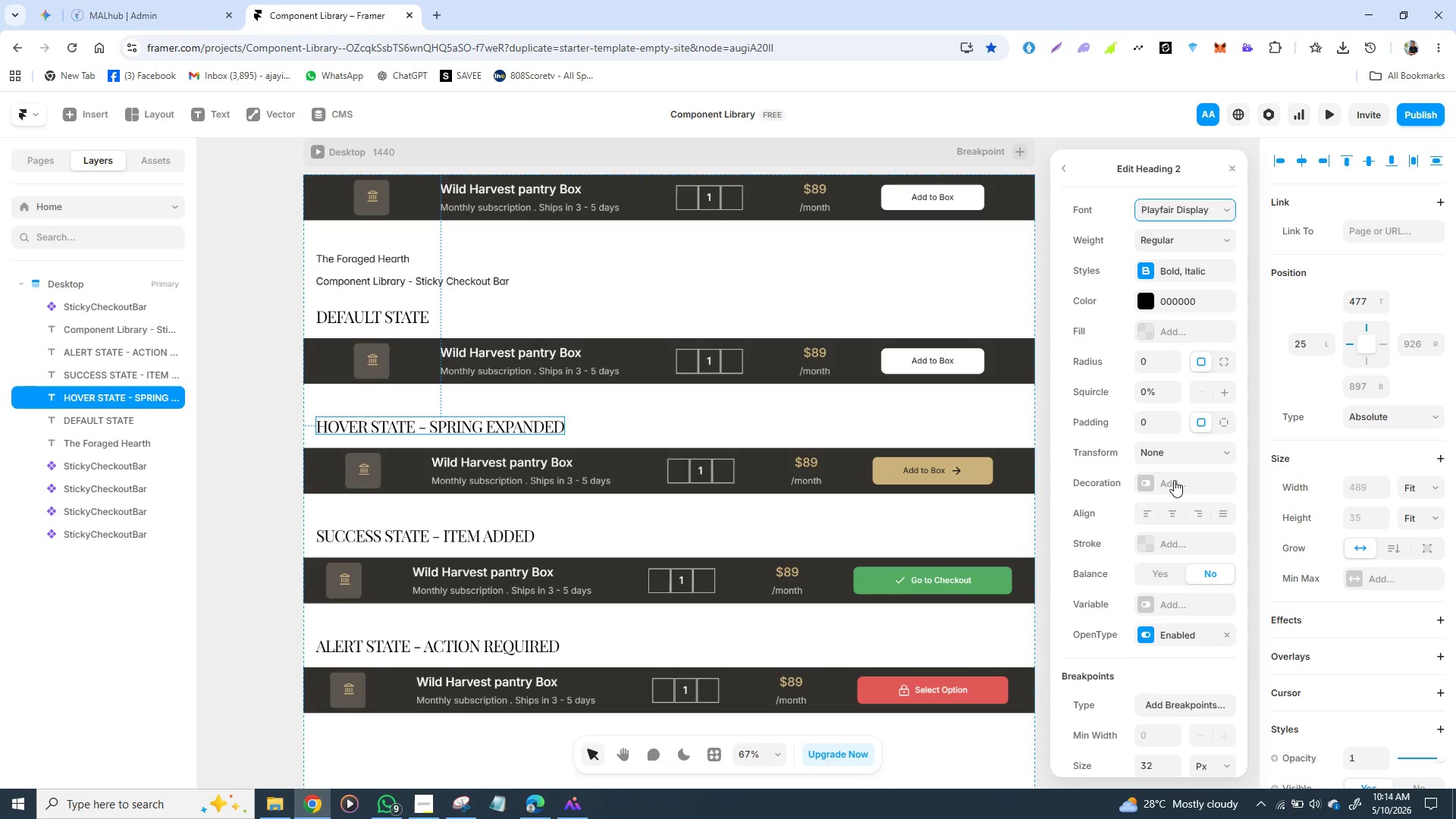 
scroll: coordinate [1168, 505], scroll_direction: down, amount: 1.0
 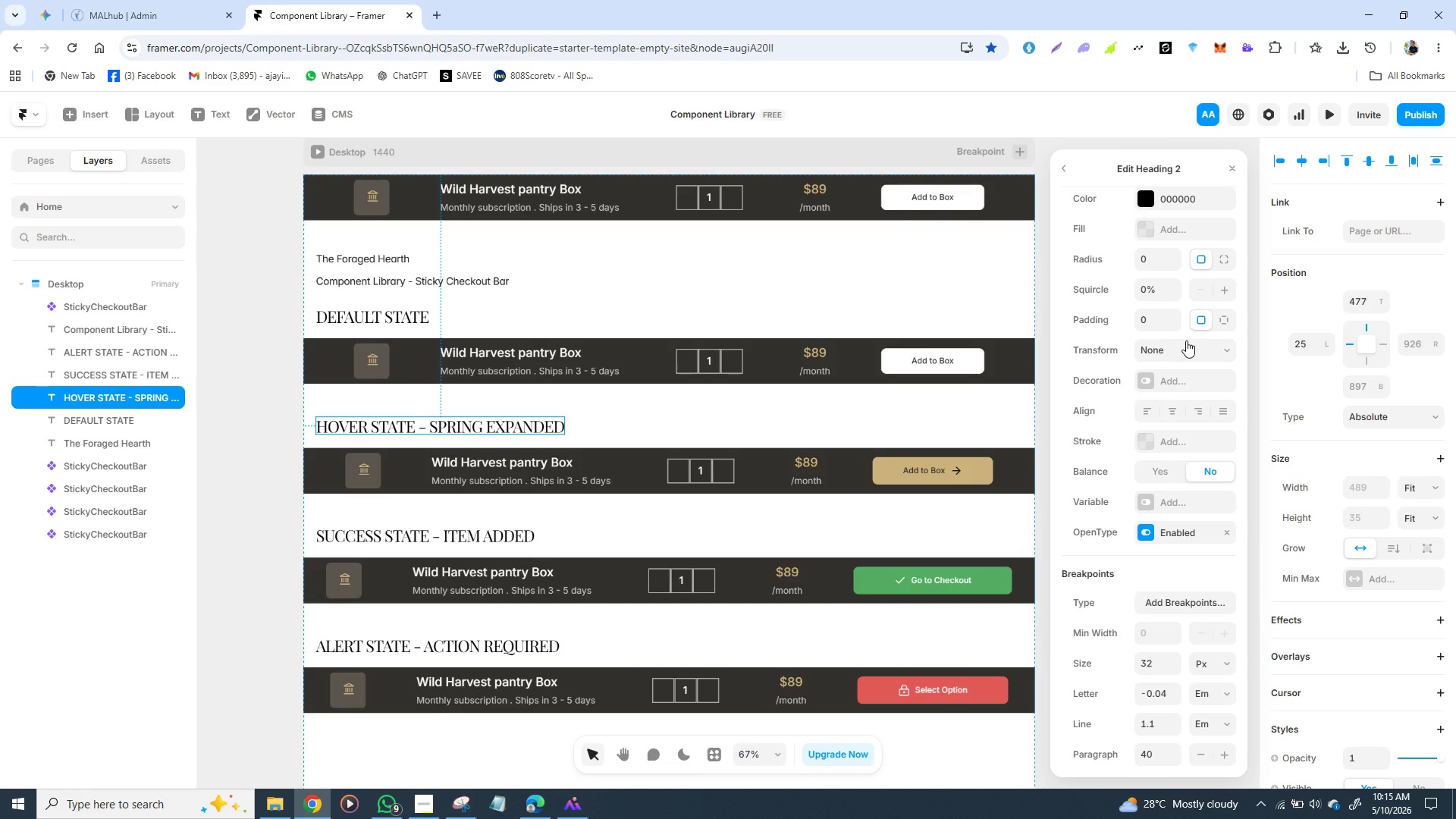 
scroll: coordinate [1185, 329], scroll_direction: up, amount: 1.0
 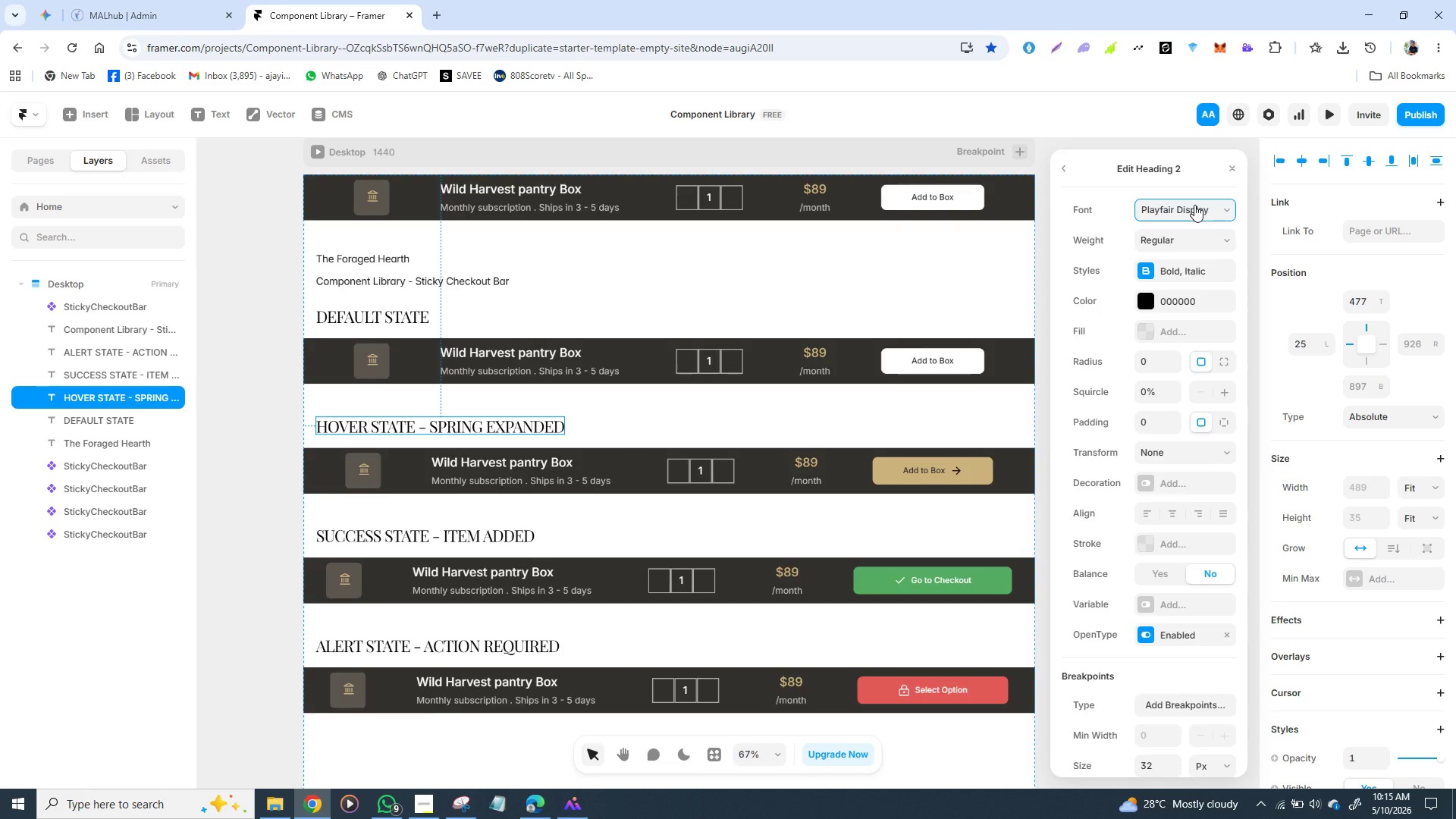 
left_click([1194, 205])
 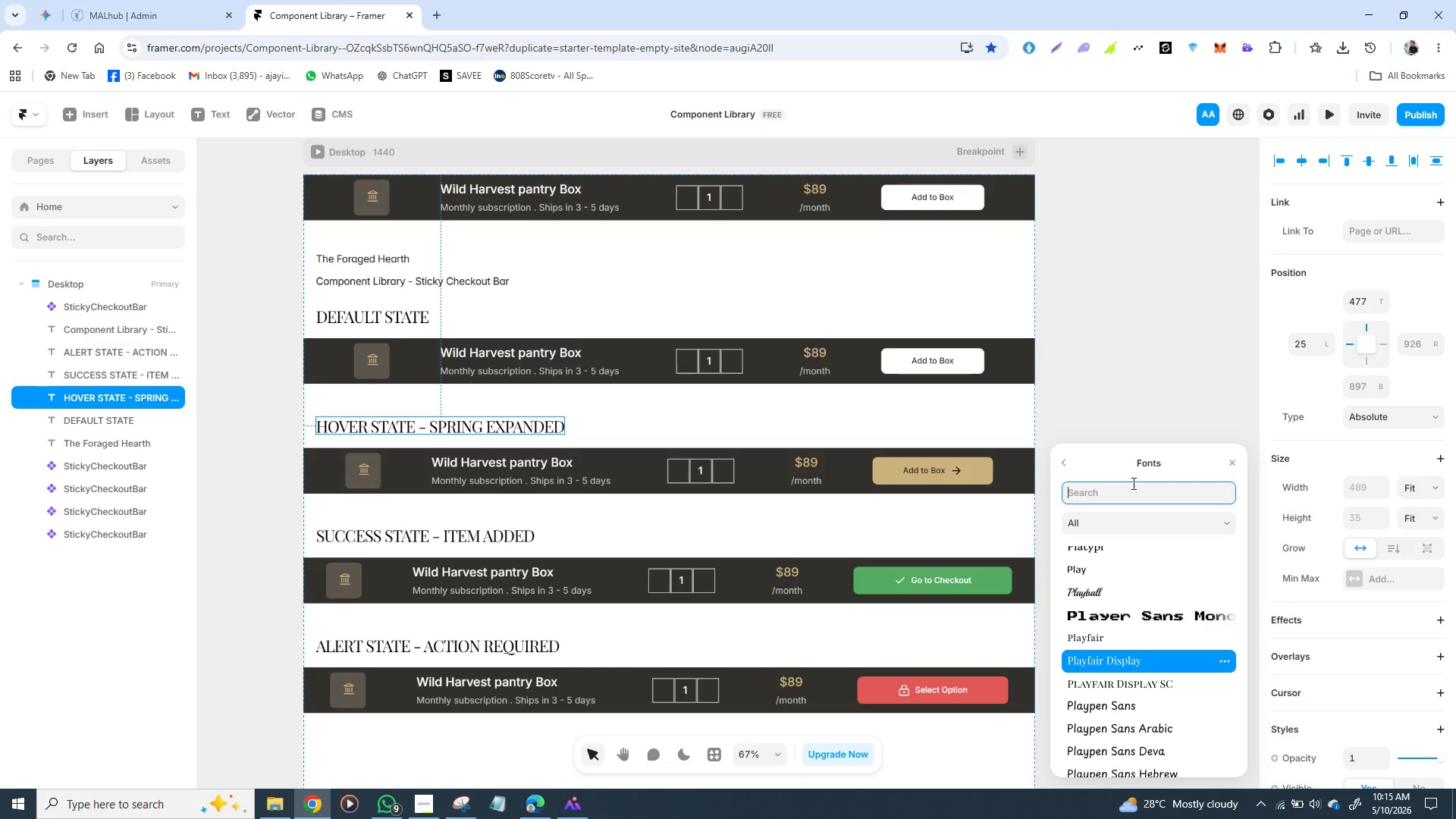 
type(int)
 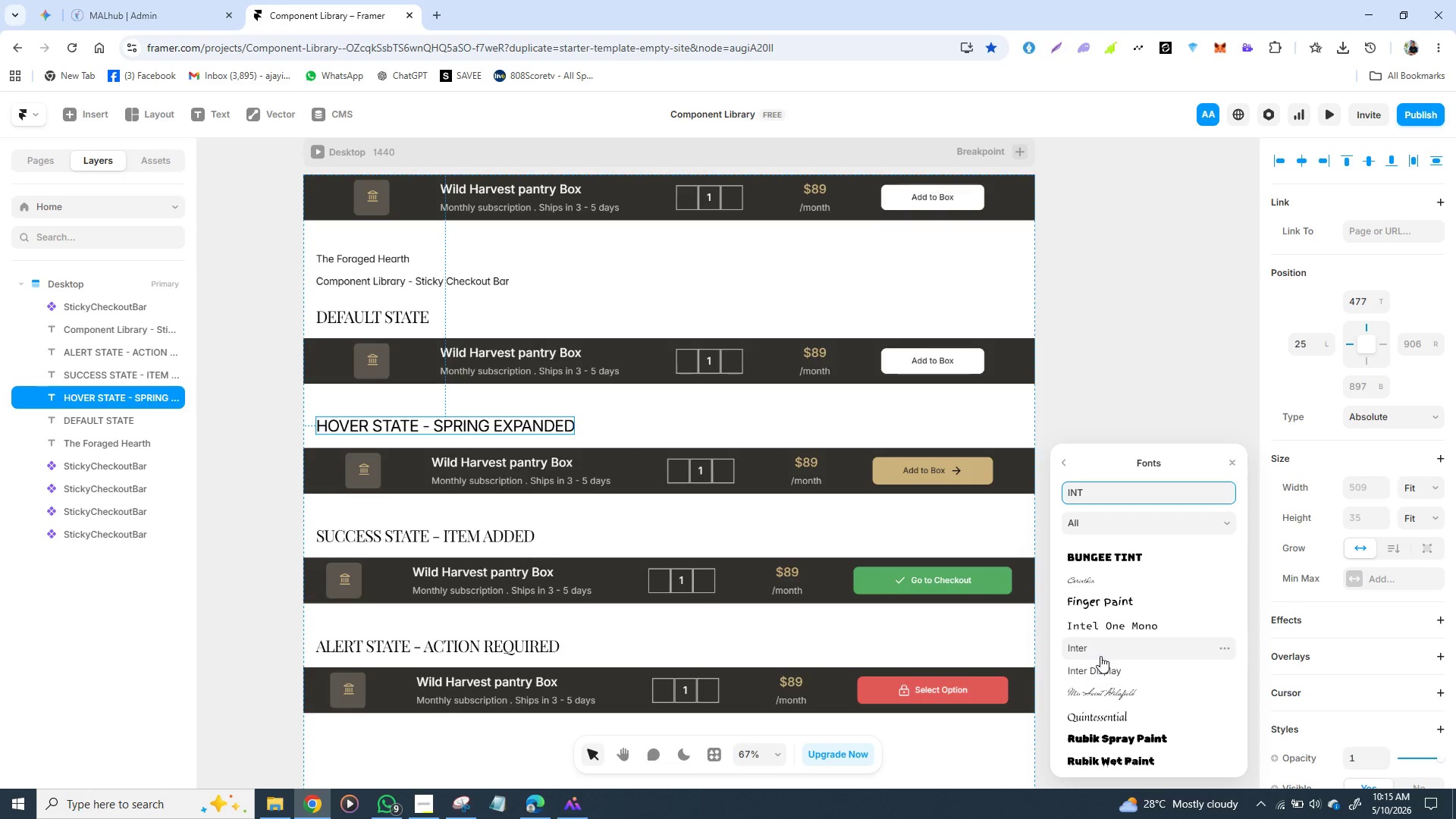 
left_click([1100, 656])
 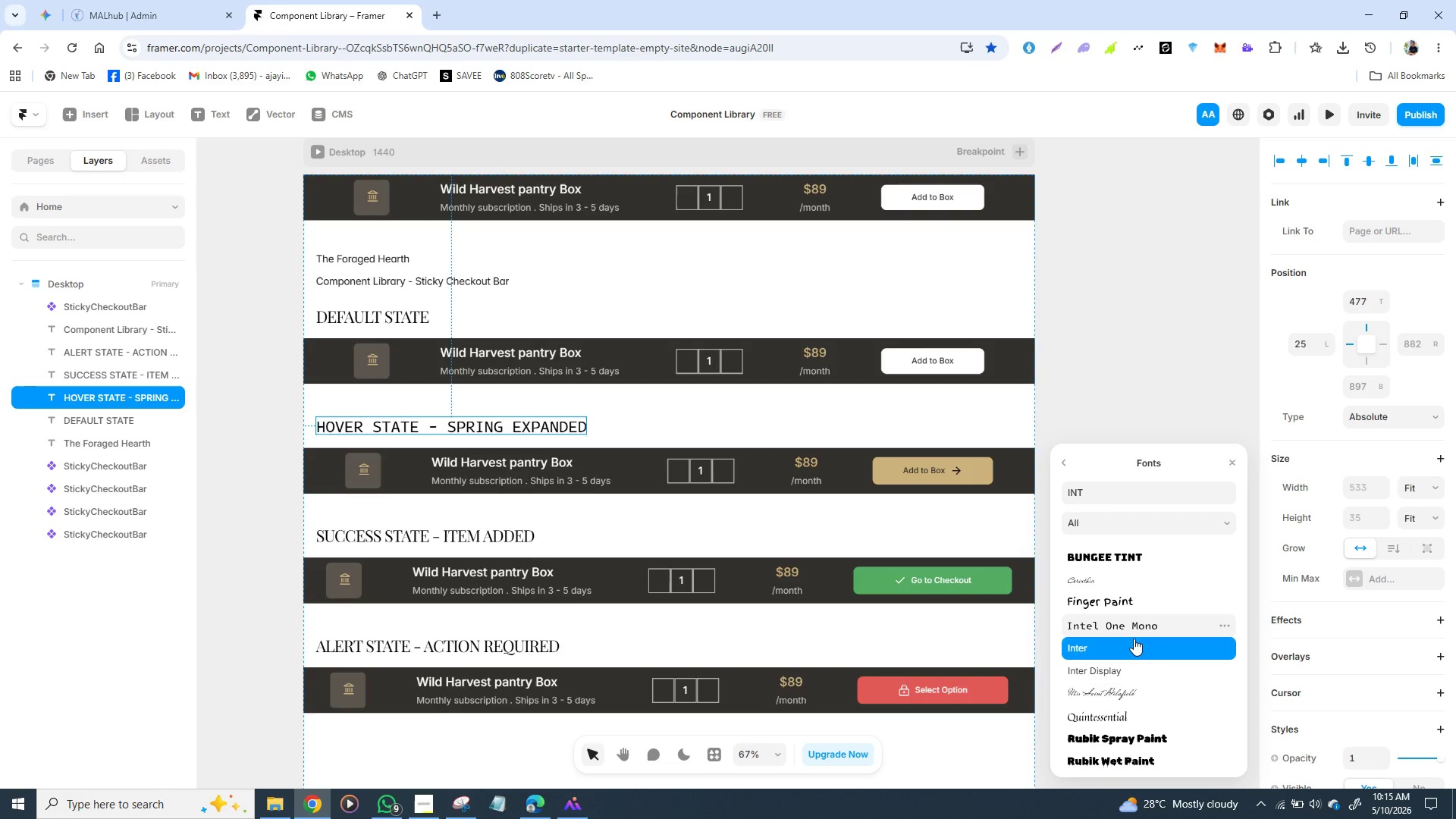 
left_click([1133, 645])
 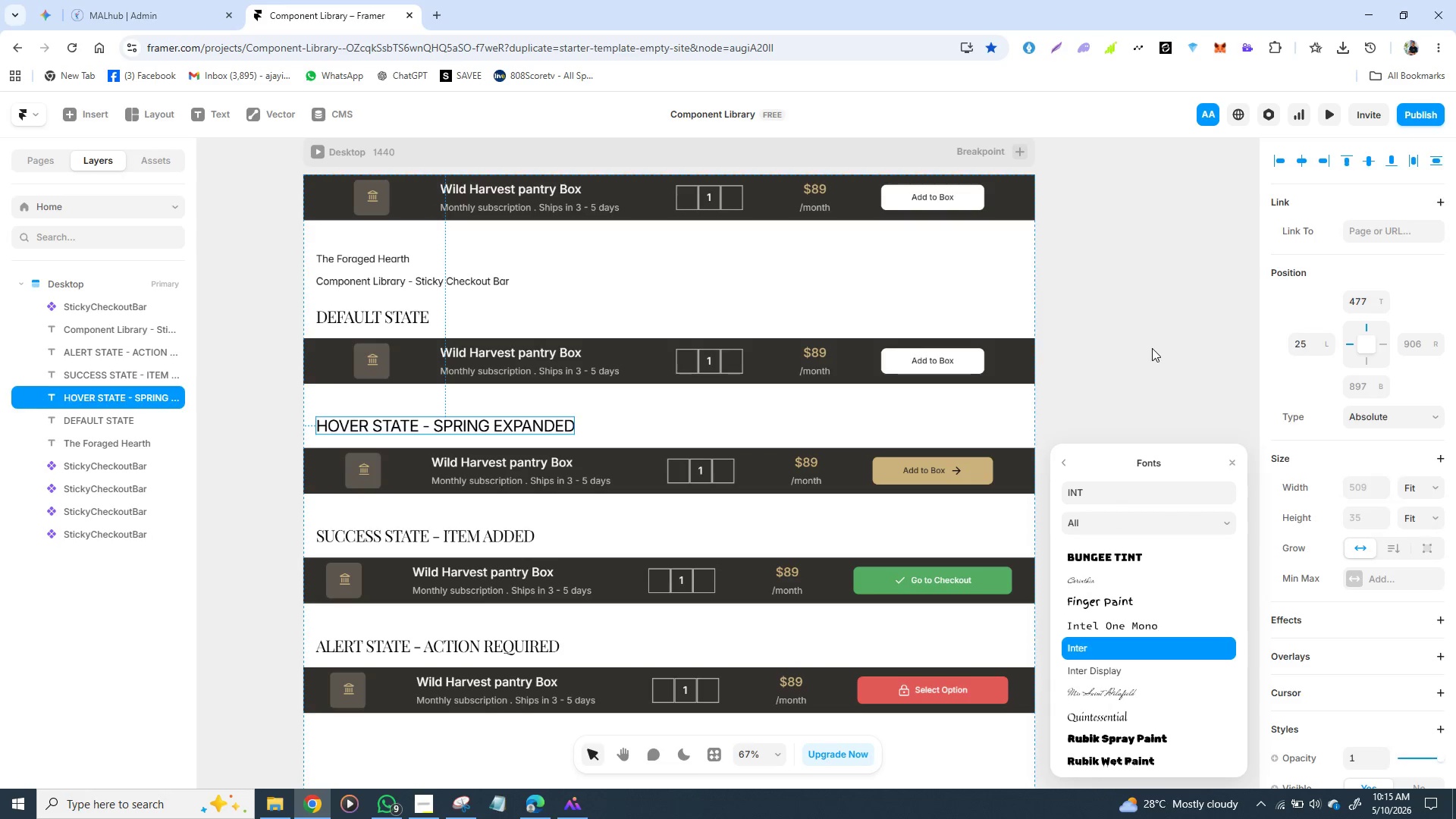 
left_click([1152, 348])
 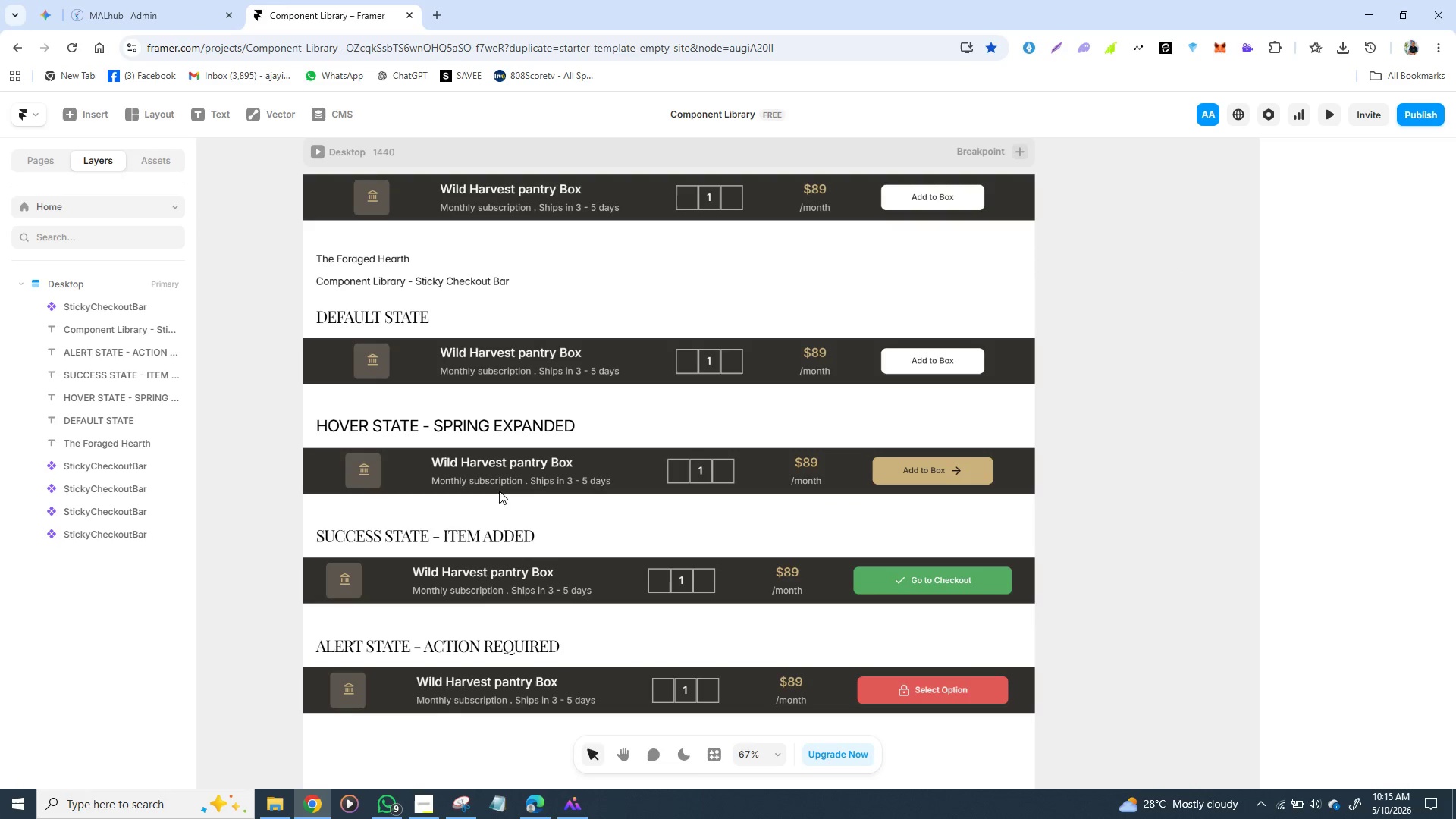 
wait(9.06)
 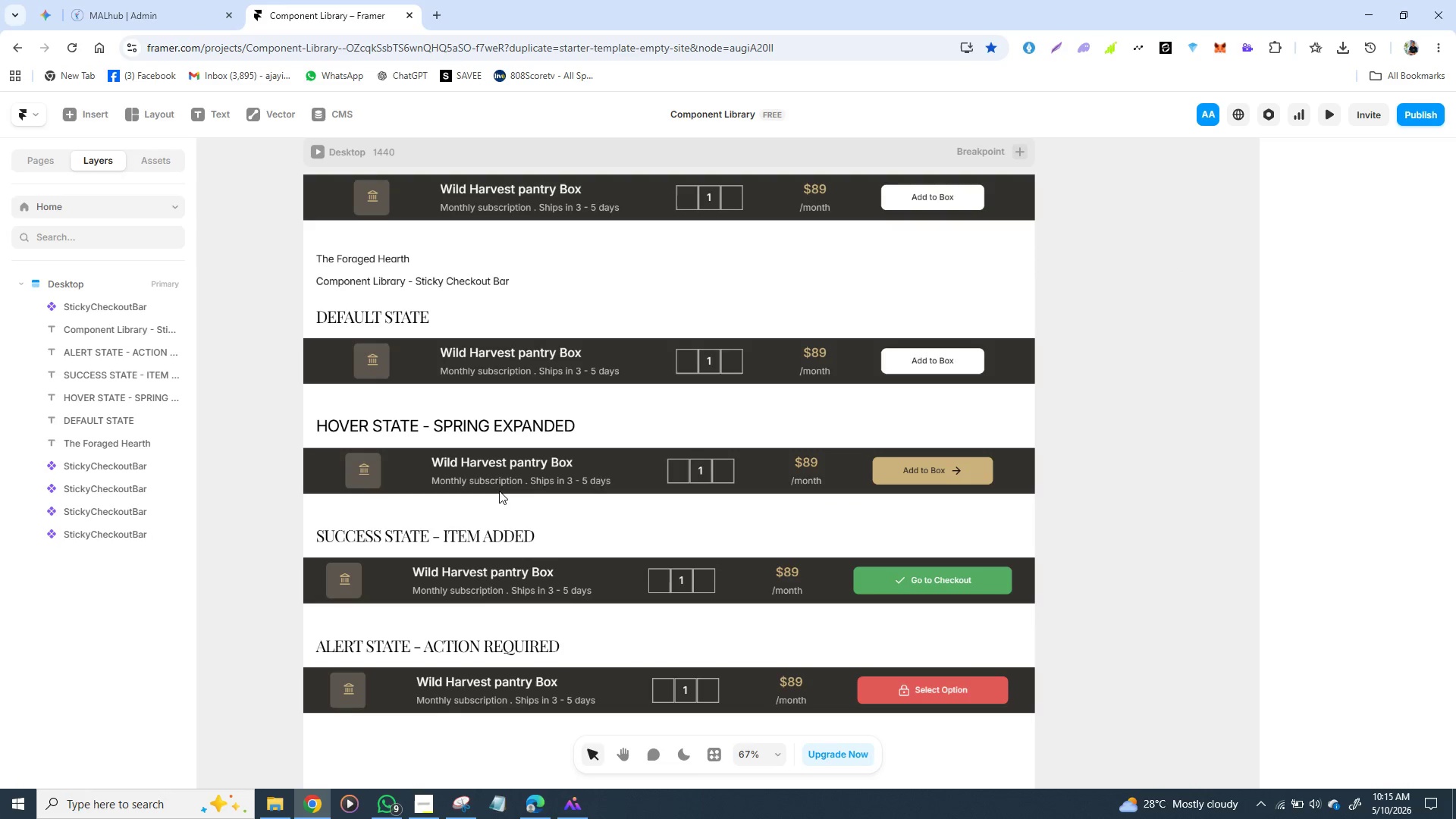 
left_click([386, 311])
 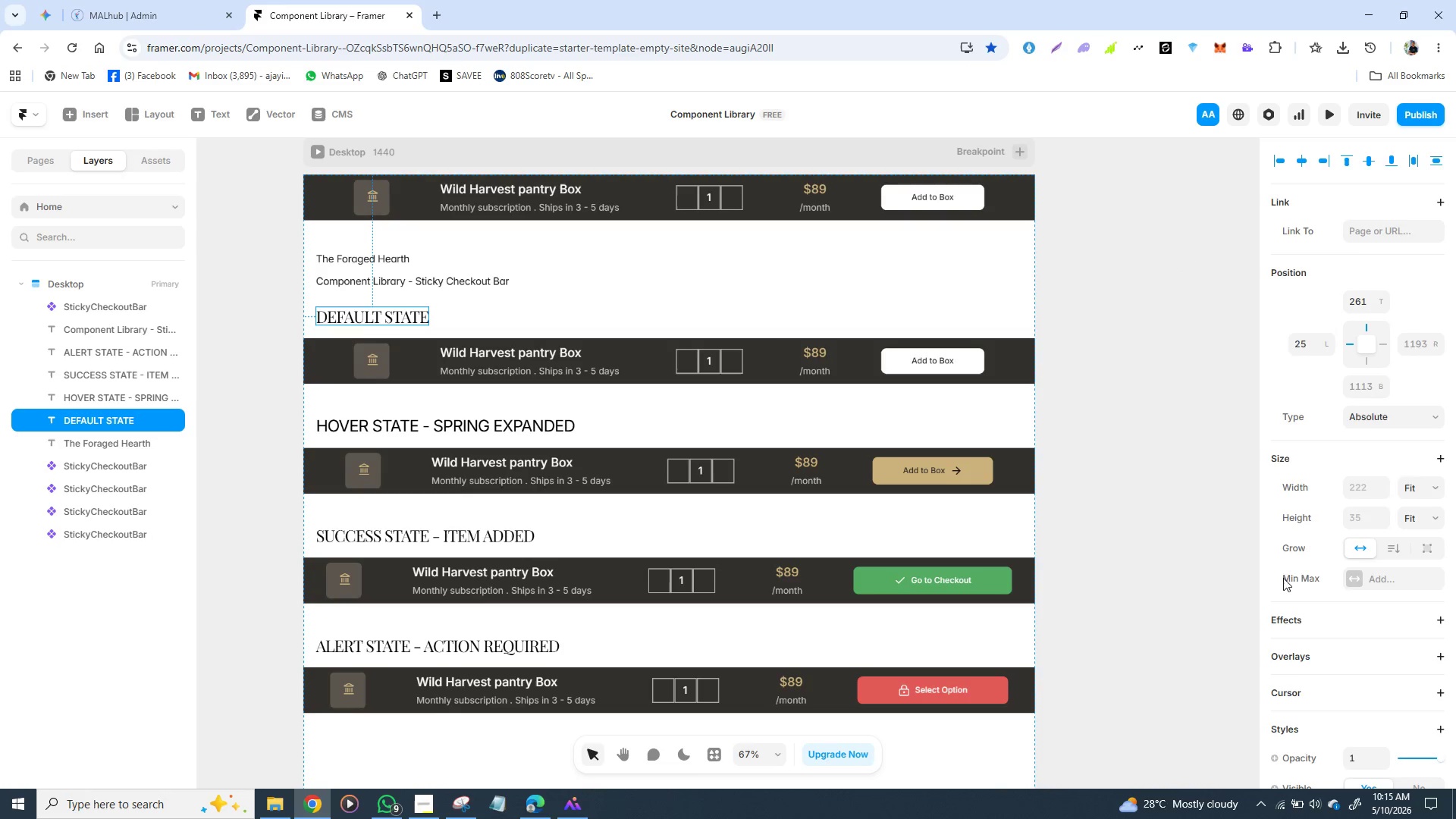 
scroll: coordinate [1286, 587], scroll_direction: down, amount: 1.0
 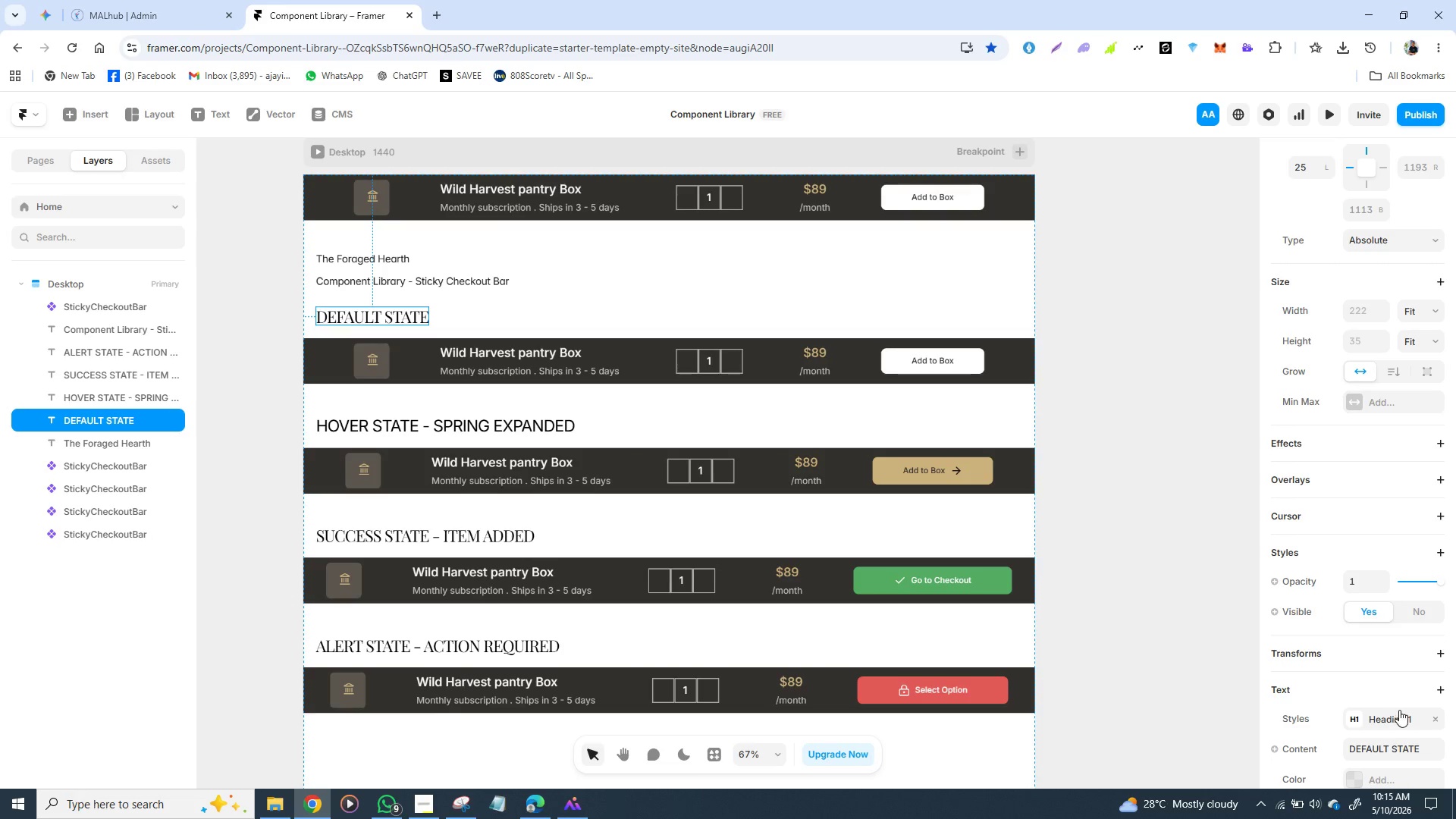 
left_click([1399, 710])
 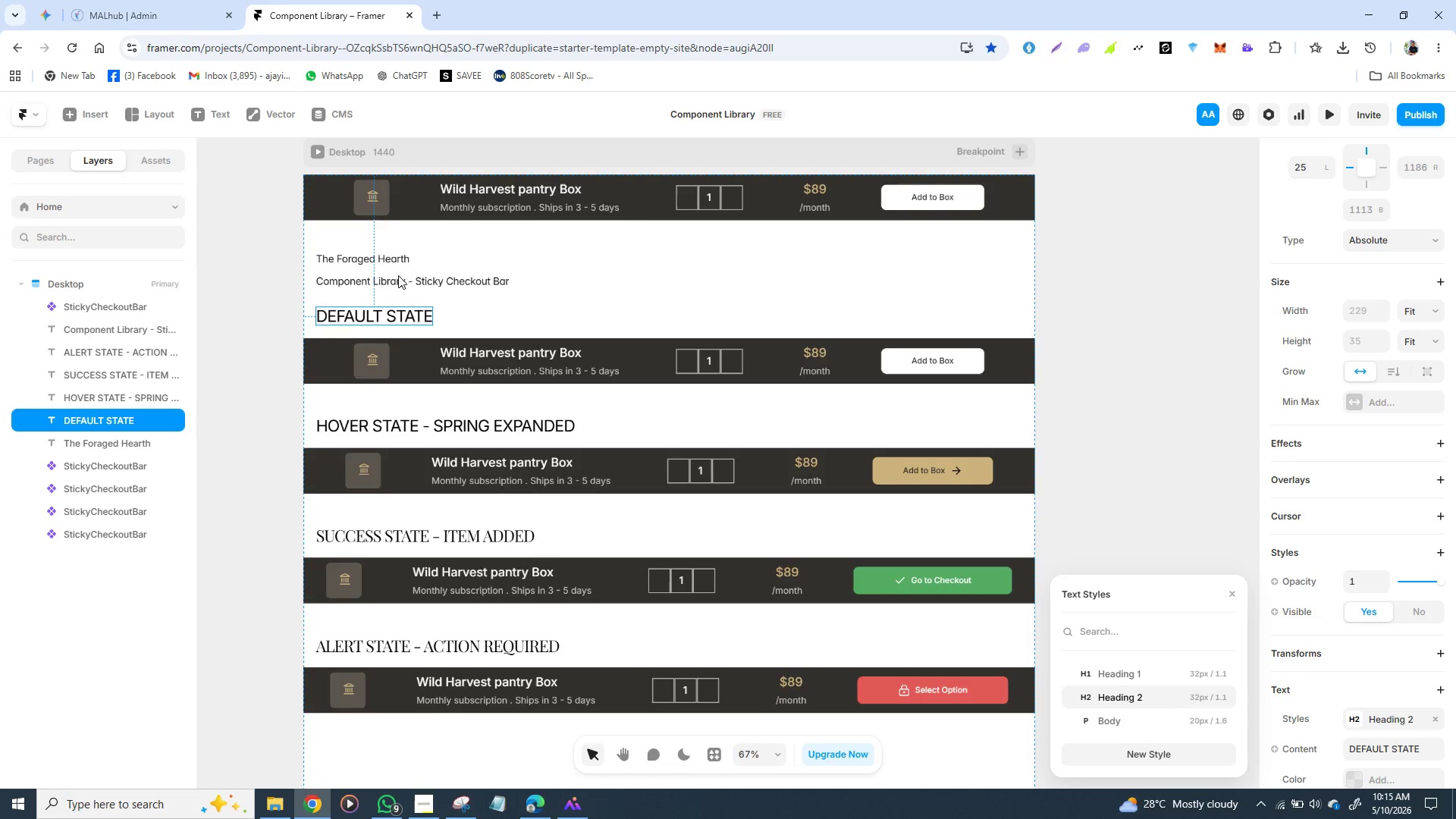 
left_click([388, 259])
 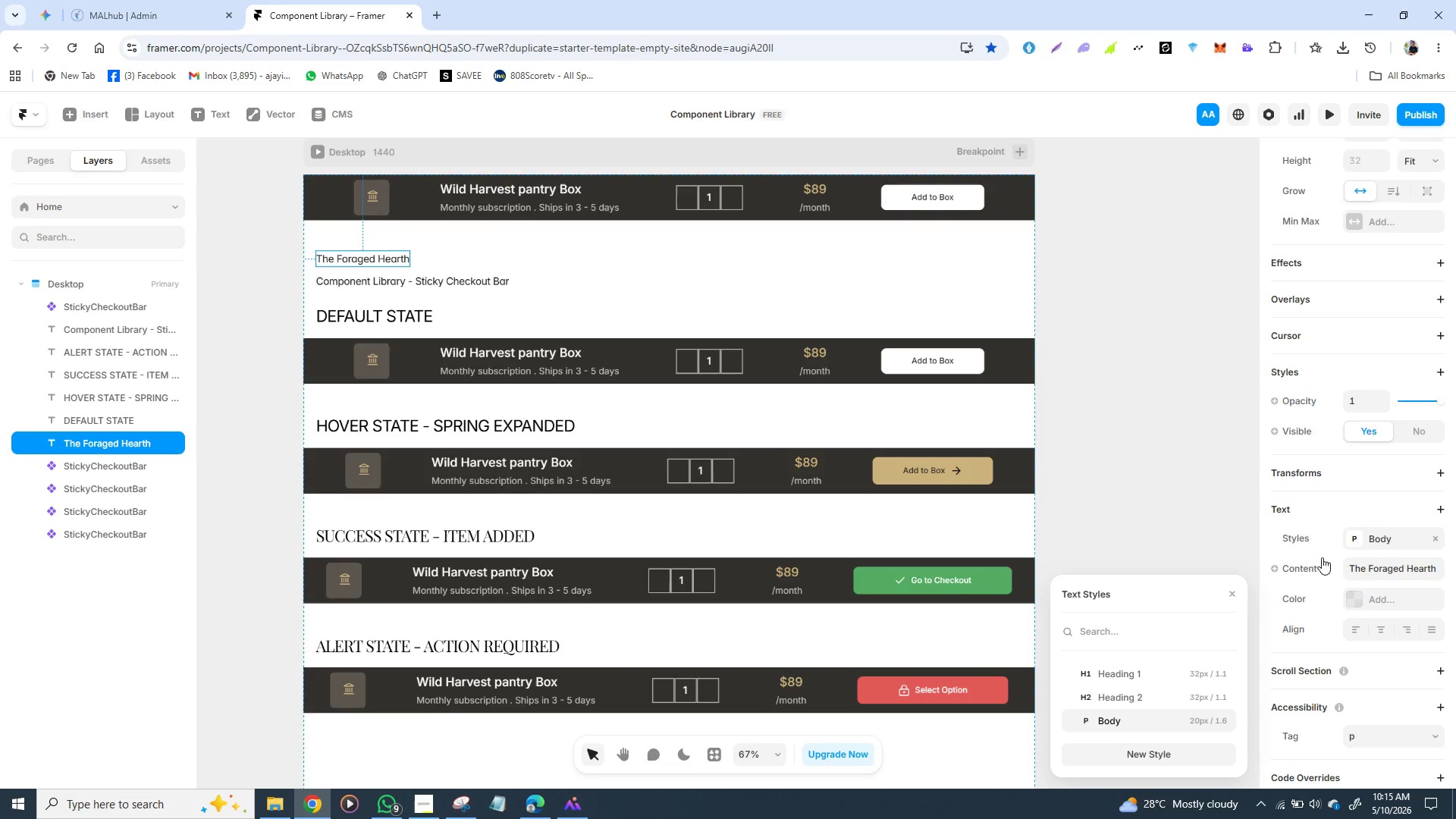 
scroll: coordinate [1323, 559], scroll_direction: down, amount: 1.0
 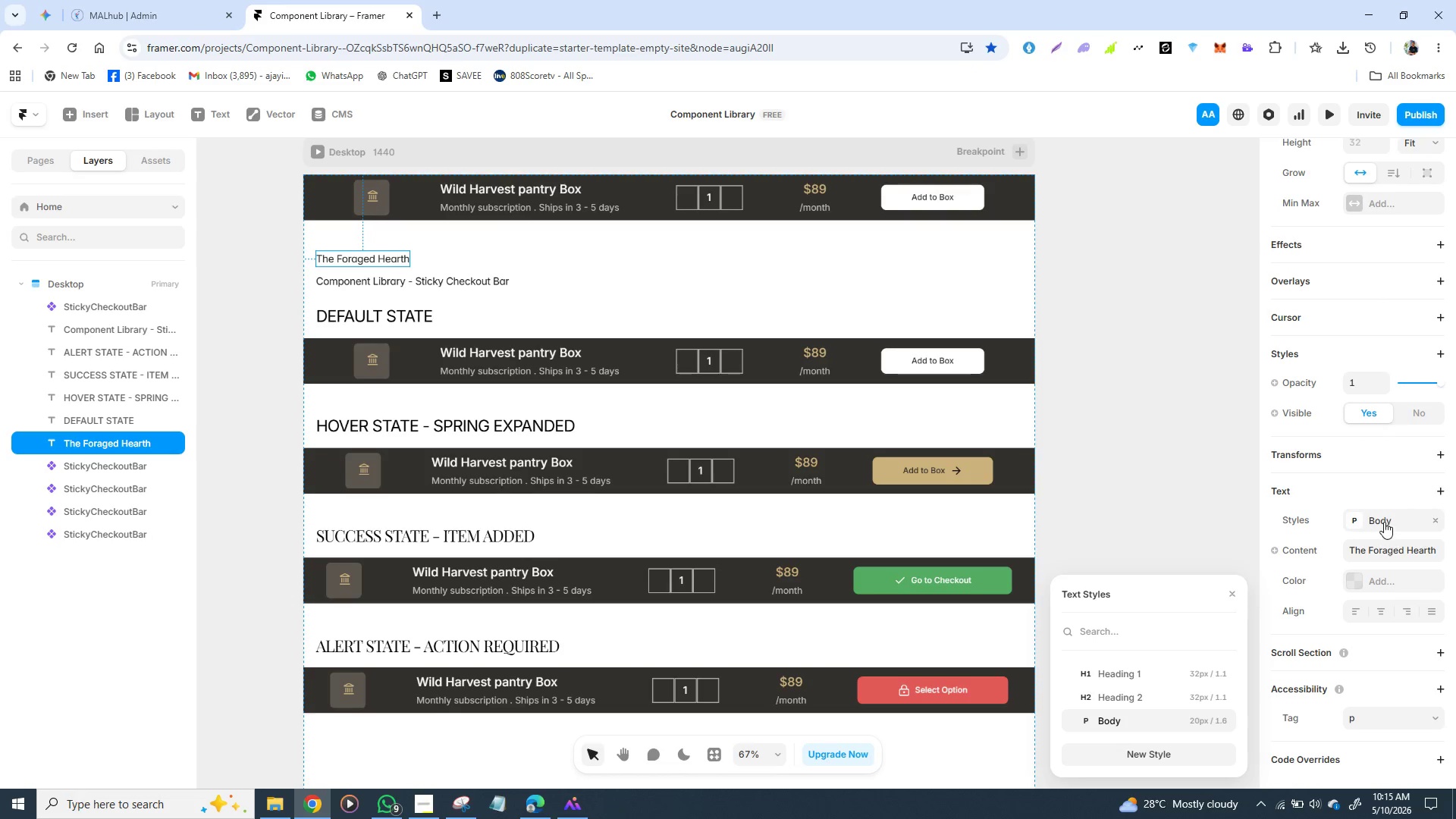 
left_click([1384, 522])
 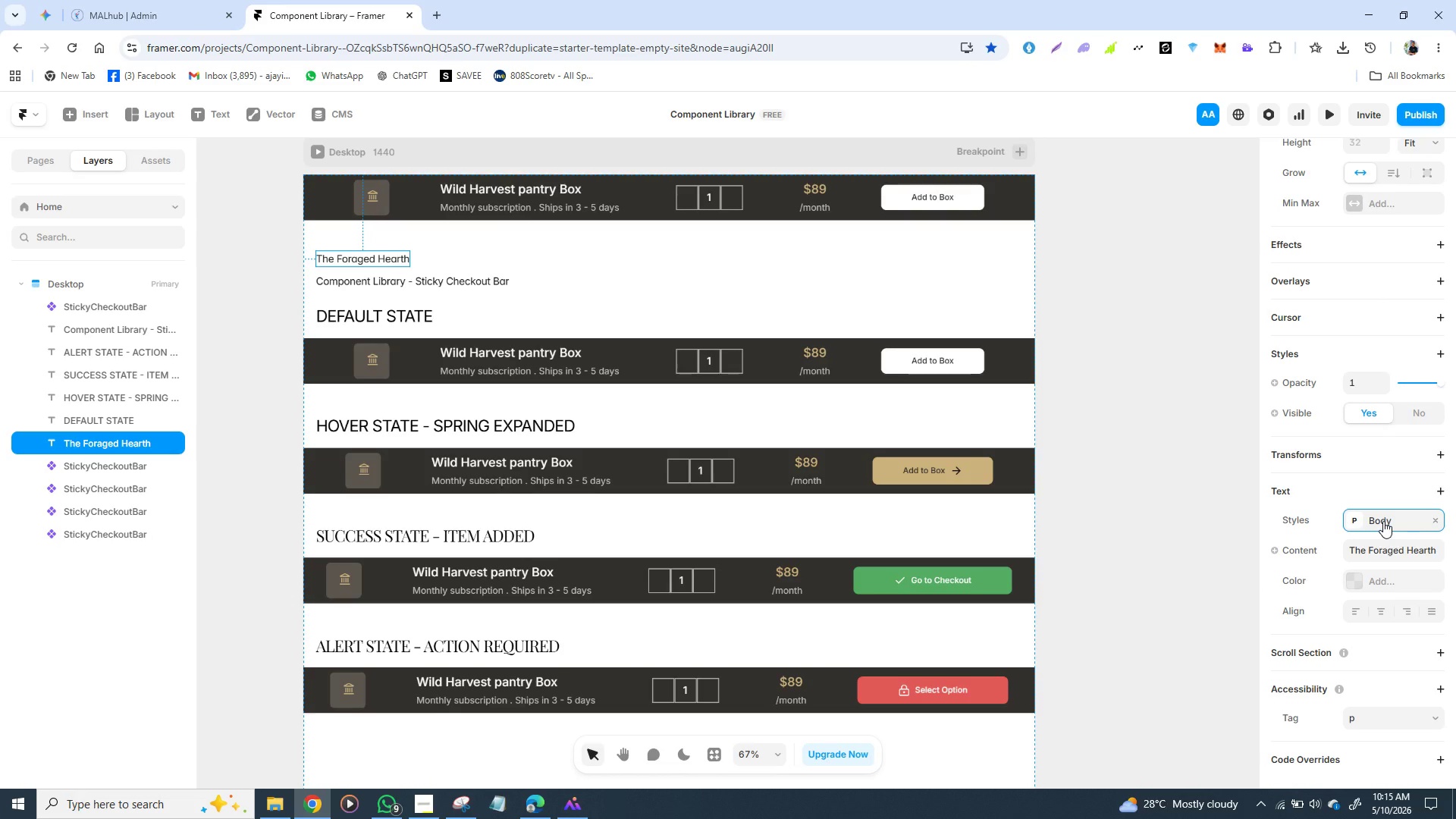 
left_click([1383, 521])
 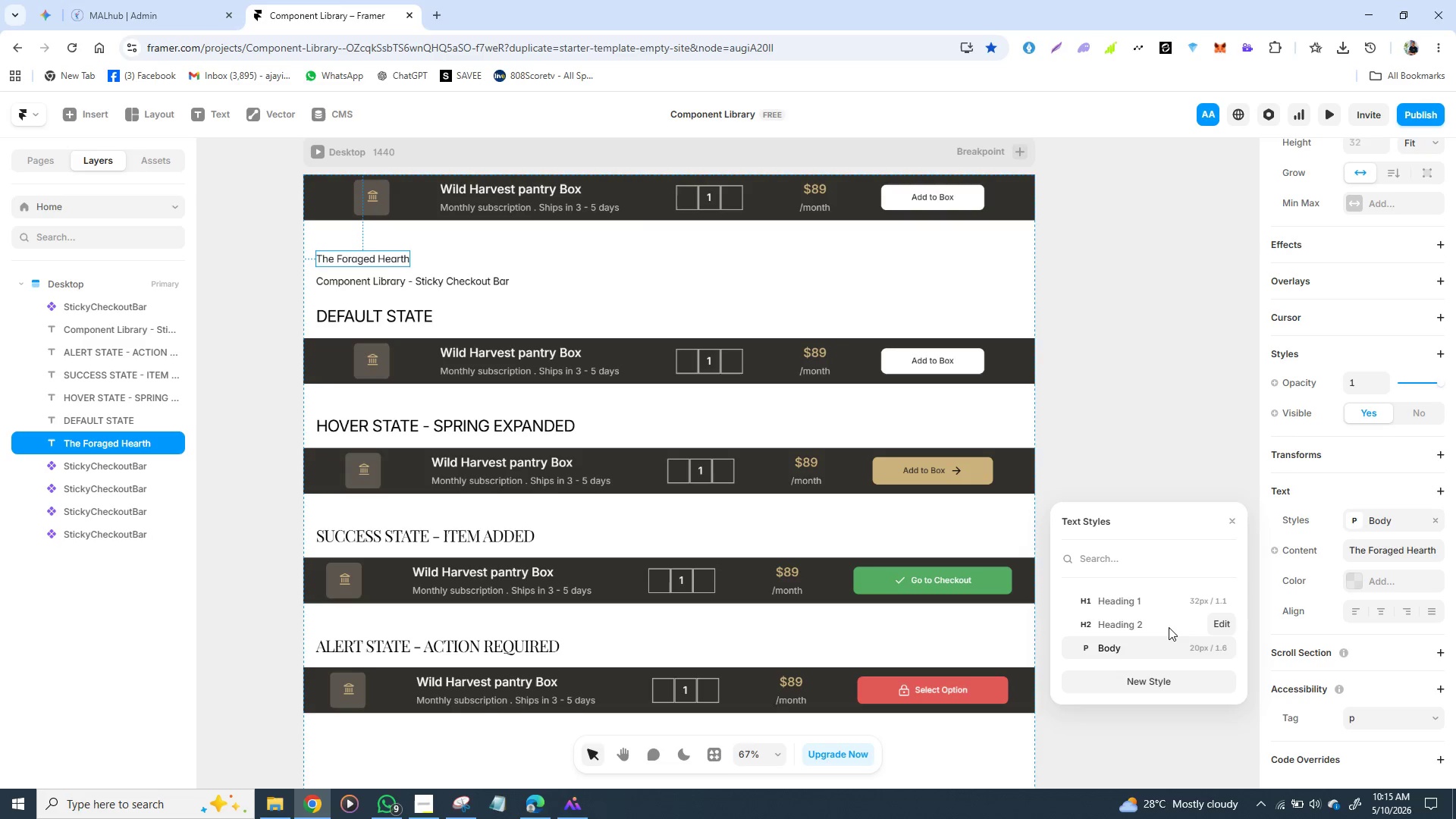 
left_click([1169, 627])
 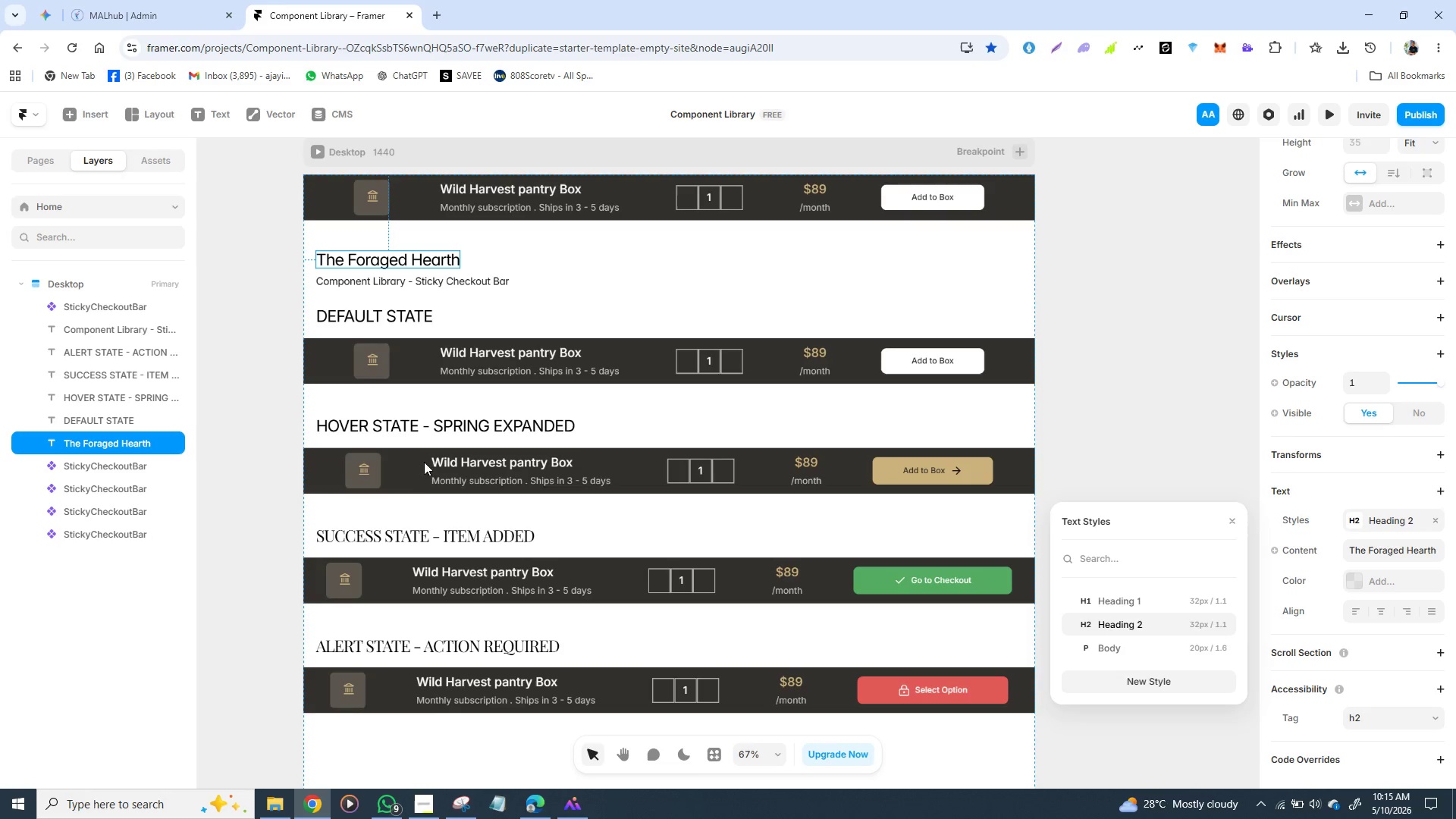 
left_click([414, 535])
 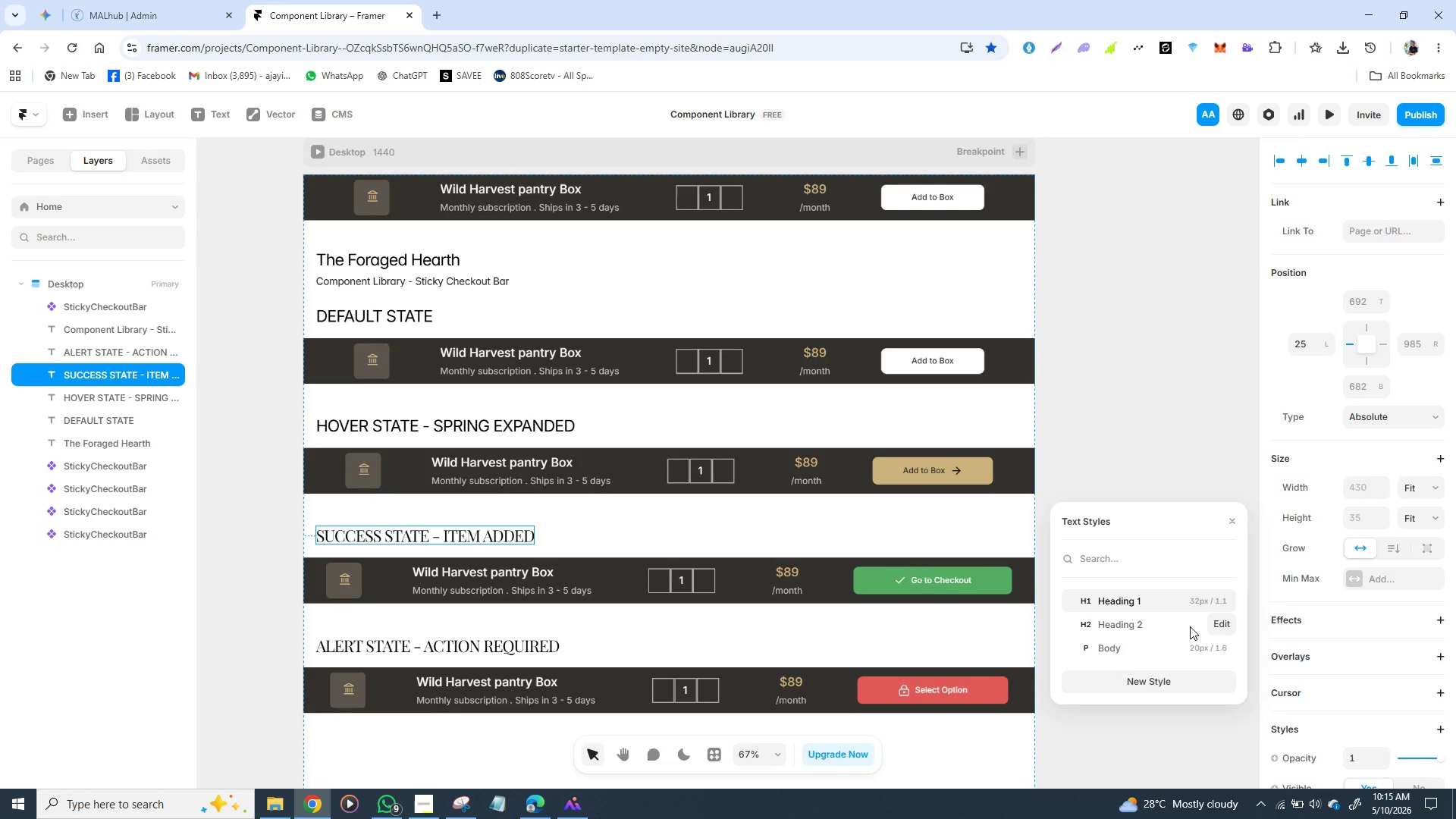 
left_click([1190, 626])
 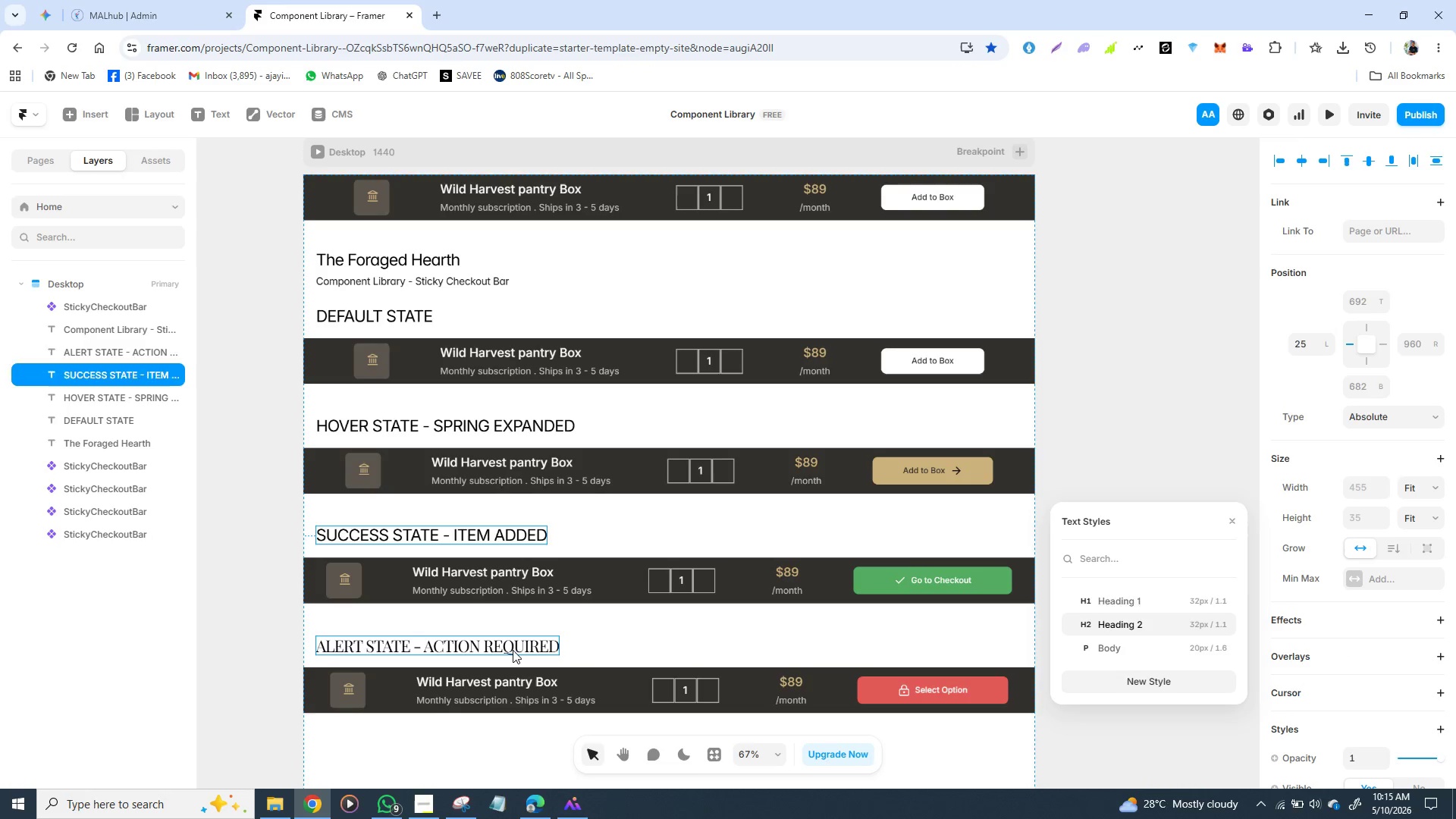 
left_click([513, 650])
 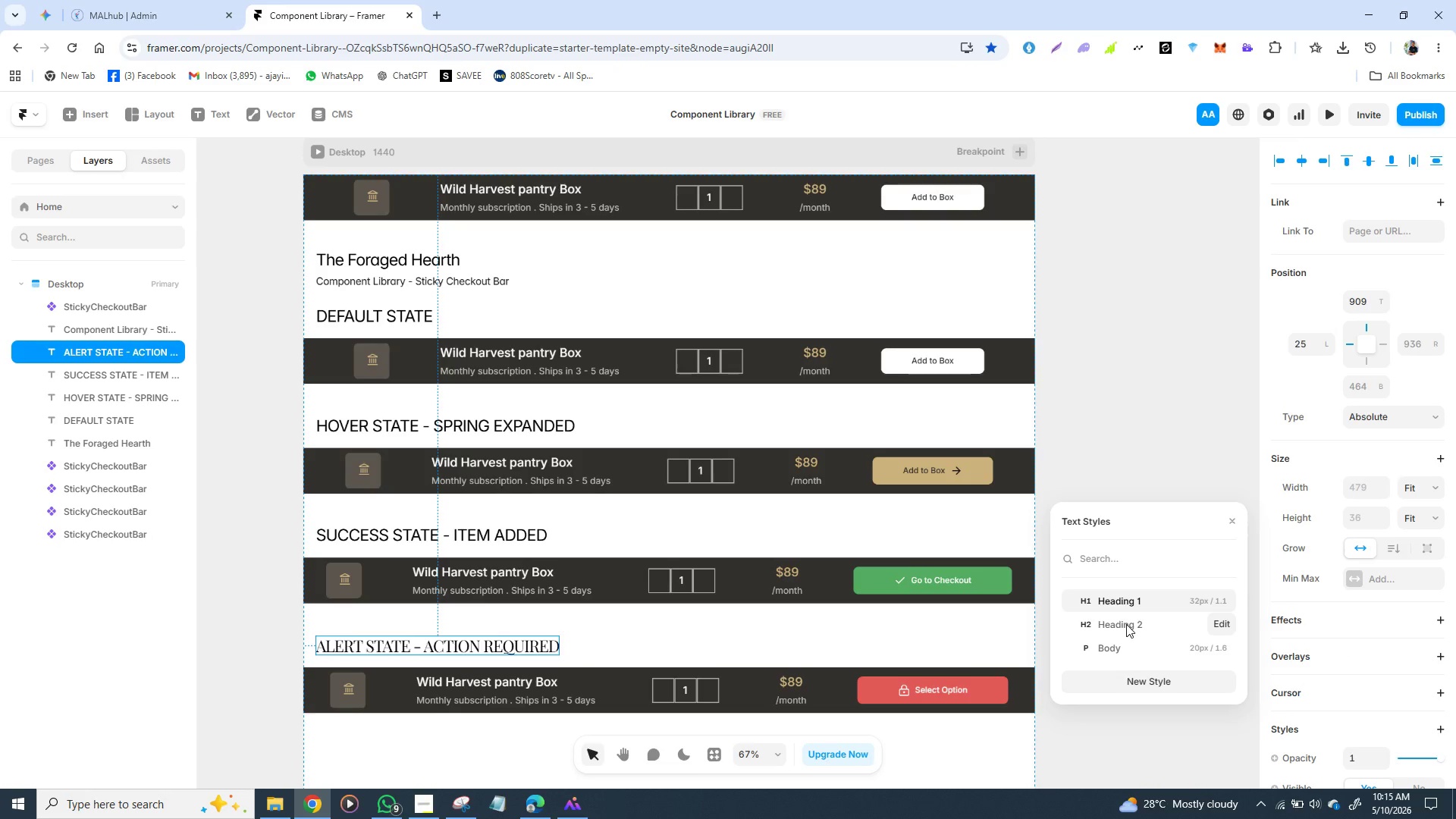 
left_click([1126, 624])
 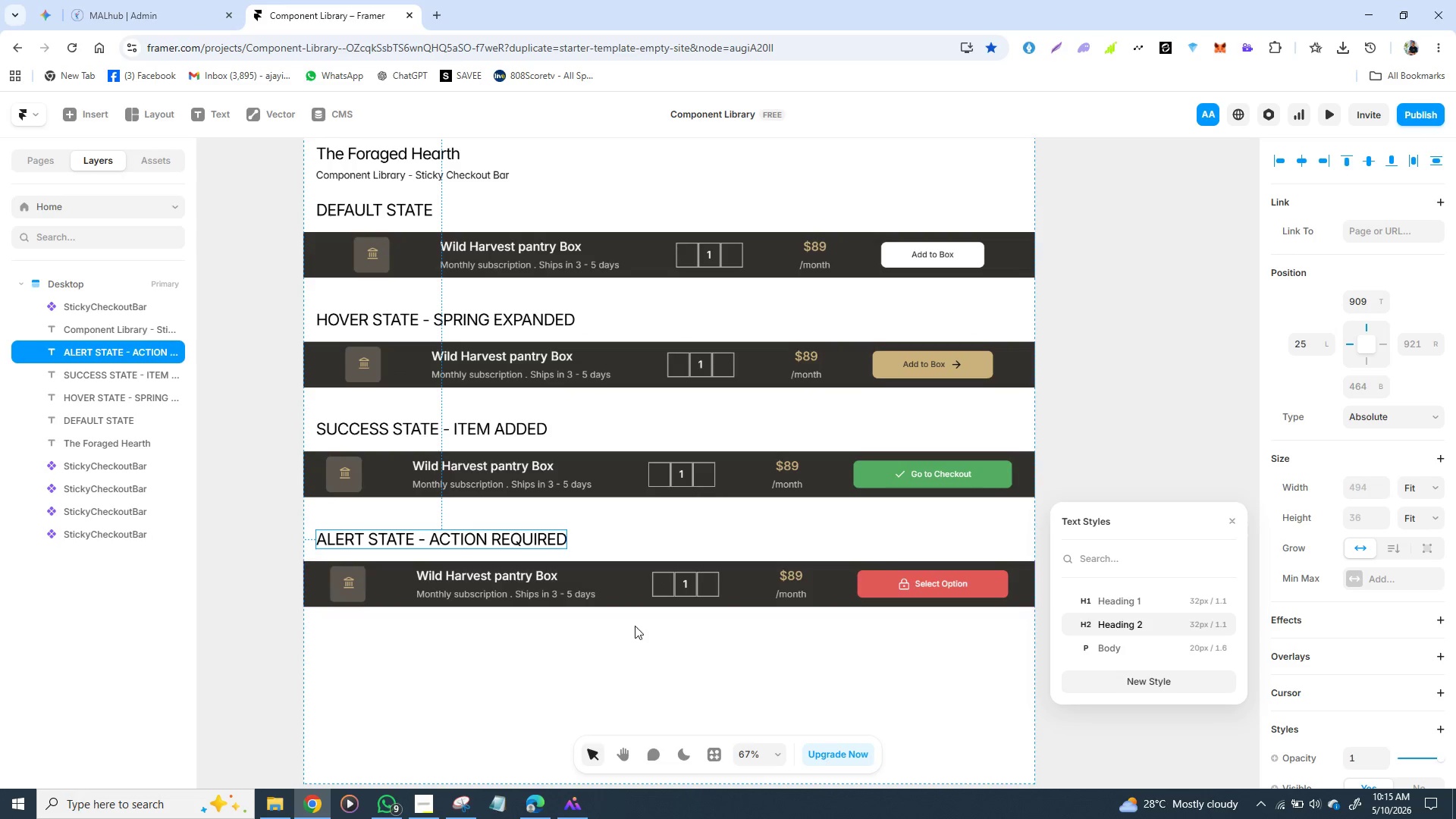 
left_click([639, 645])
 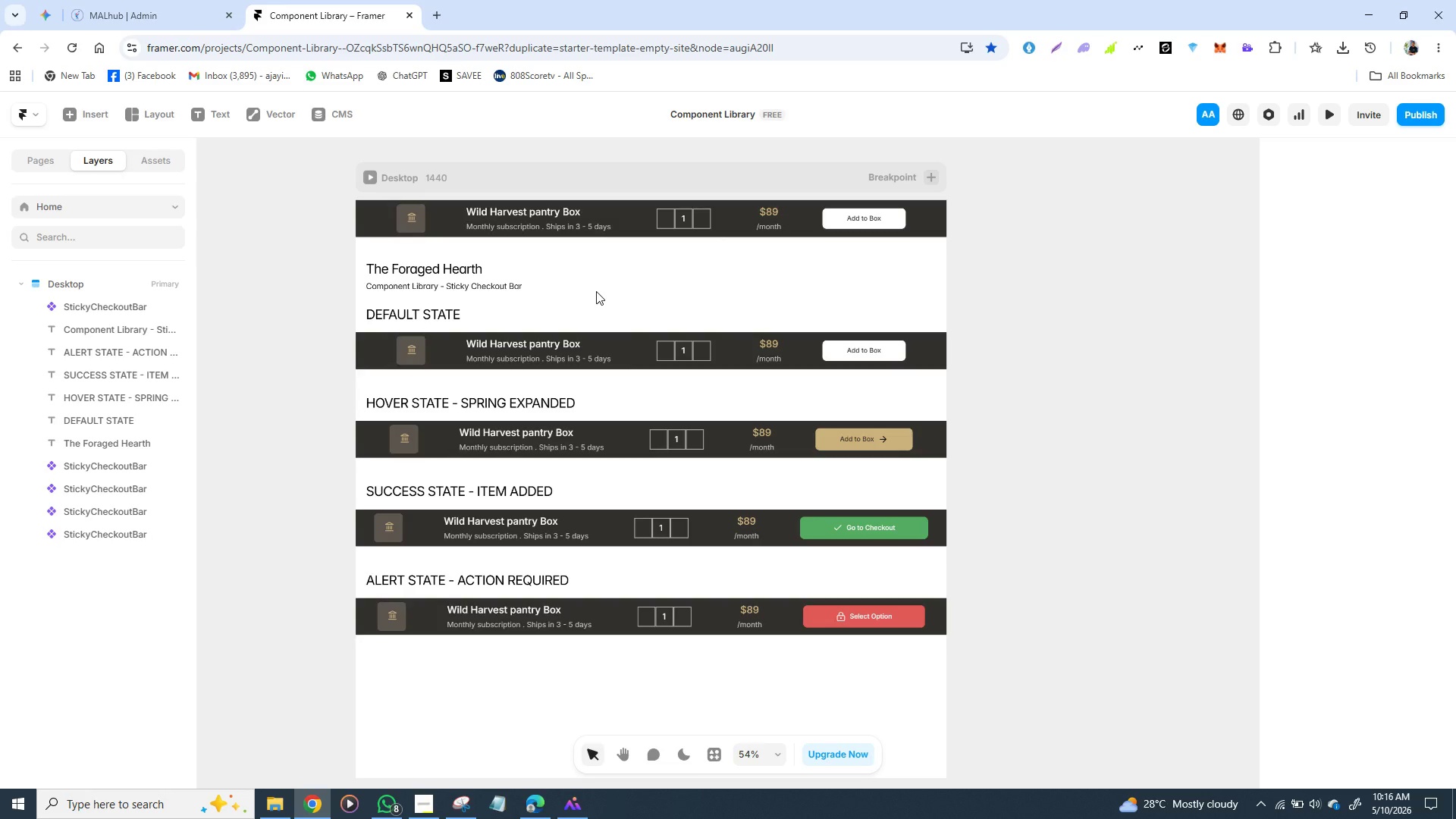 